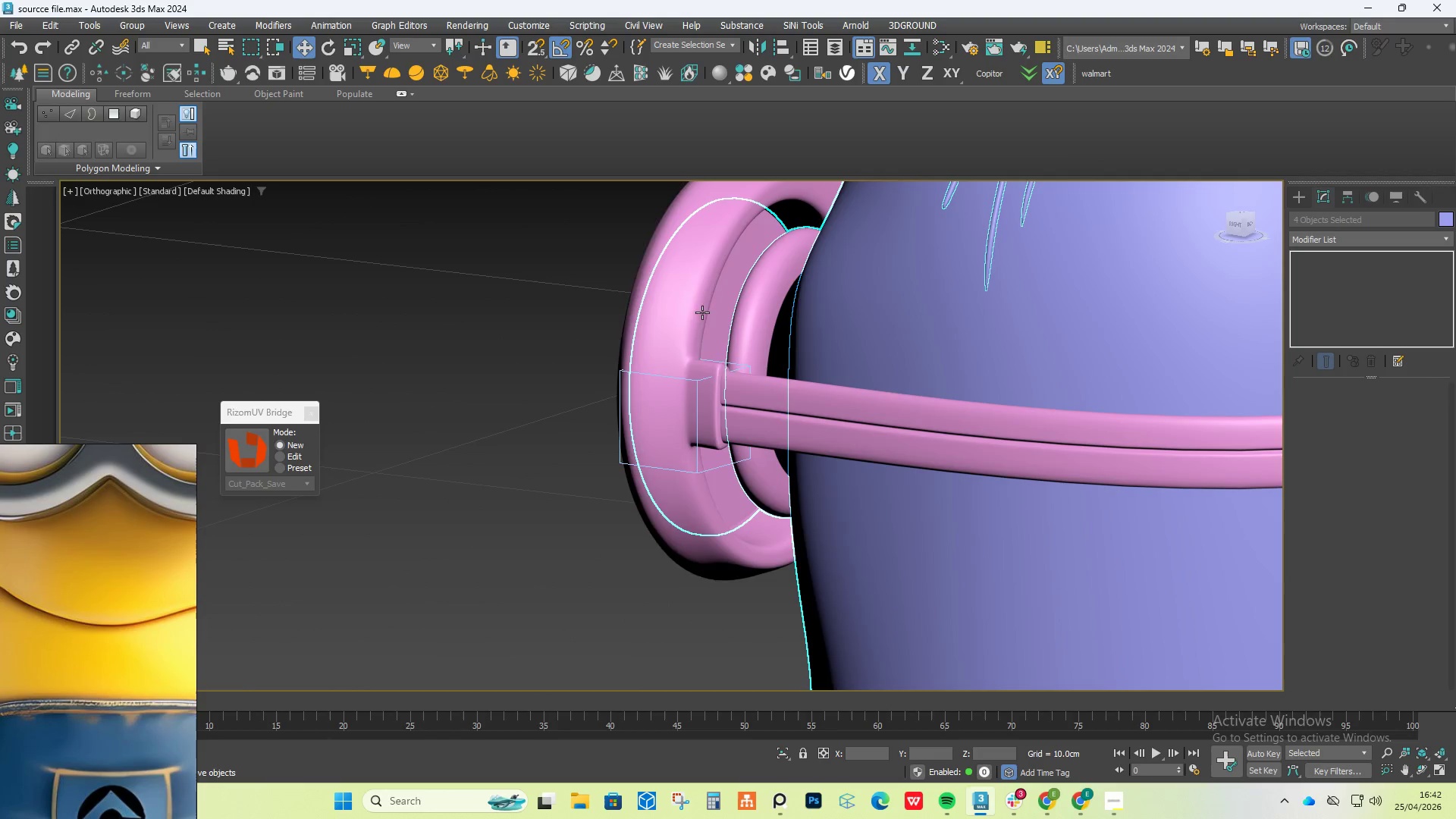 
left_click([690, 311])
 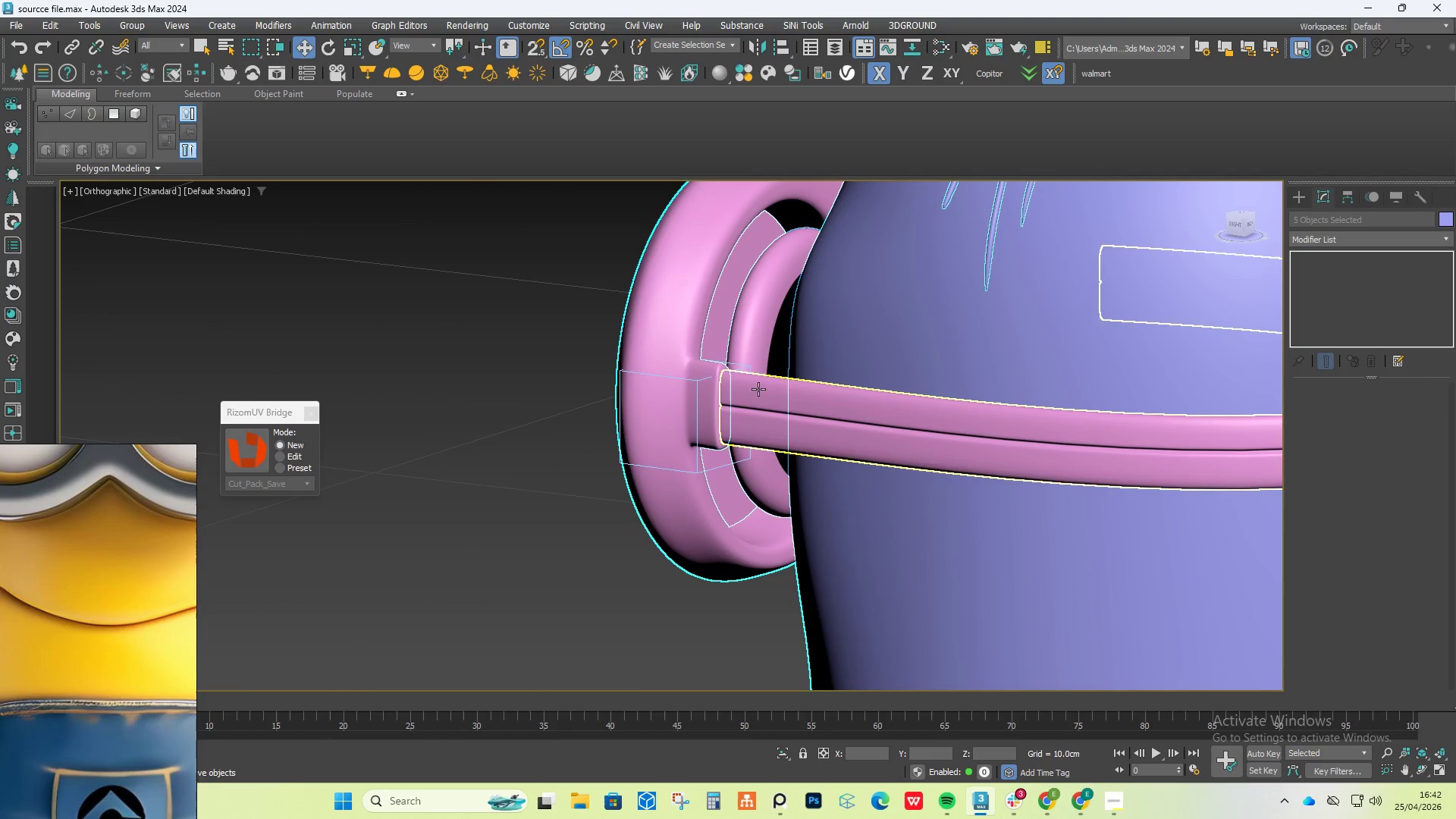 
left_click([758, 389])
 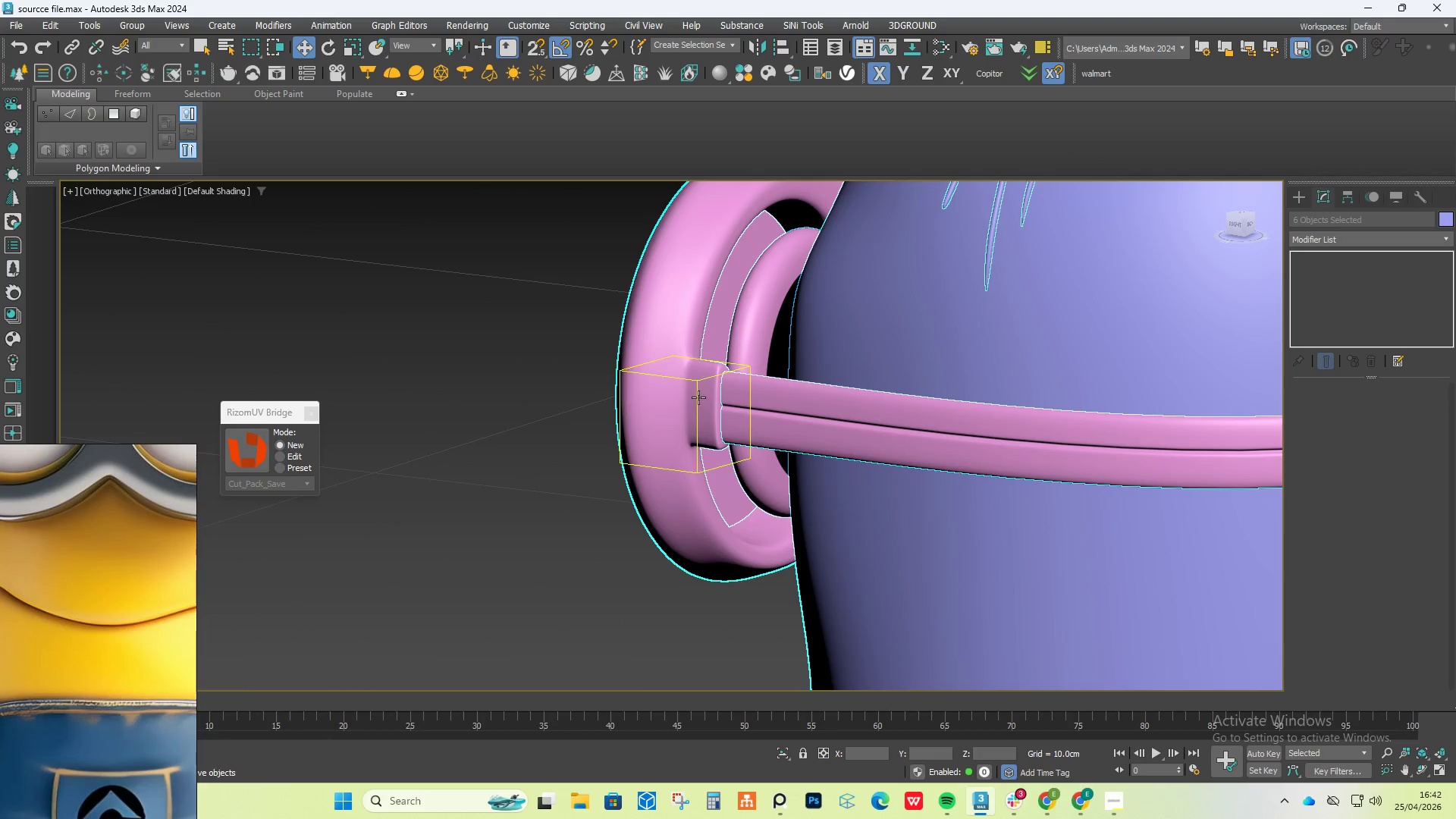 
left_click([696, 397])
 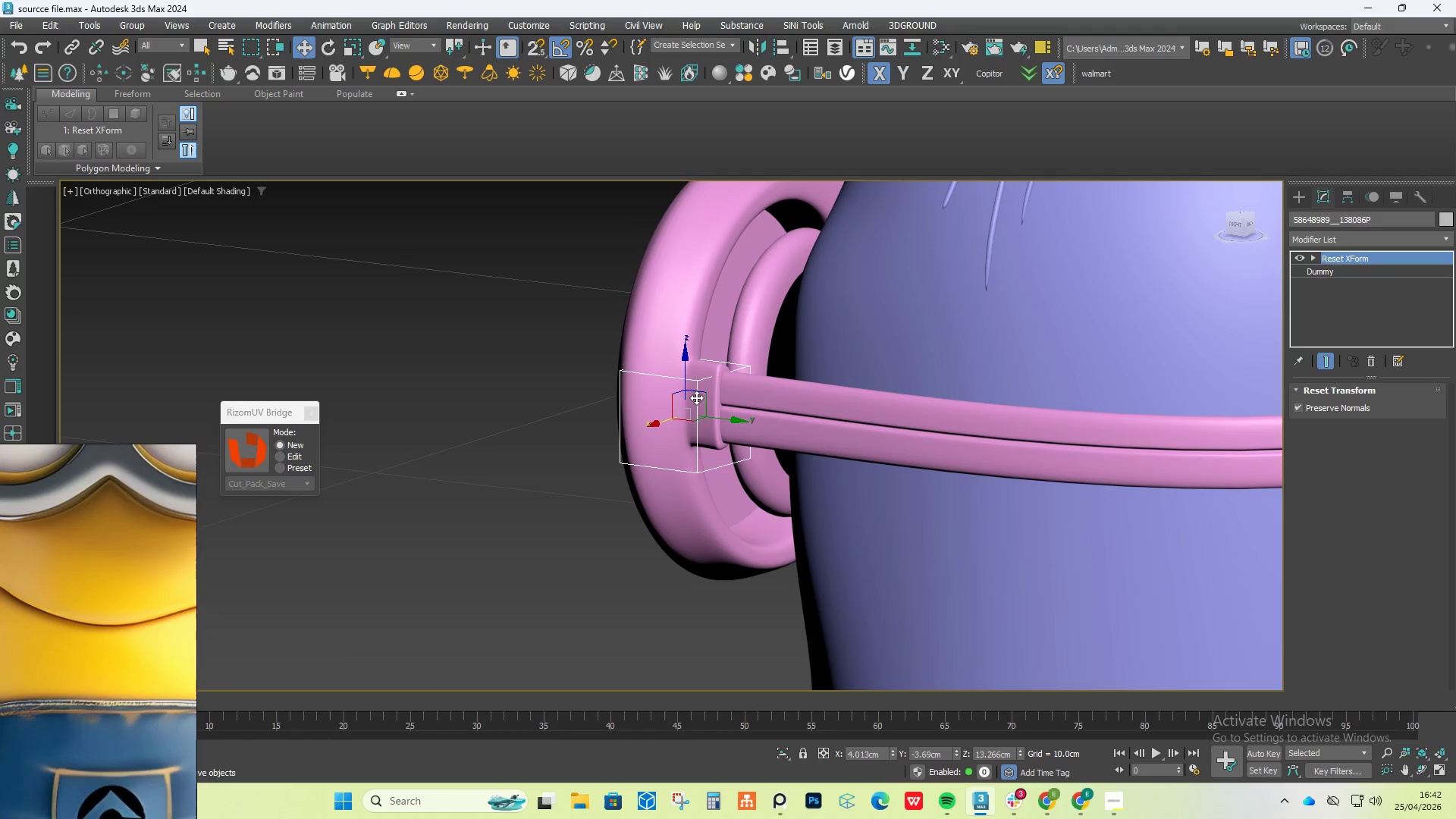 
key(Delete)
 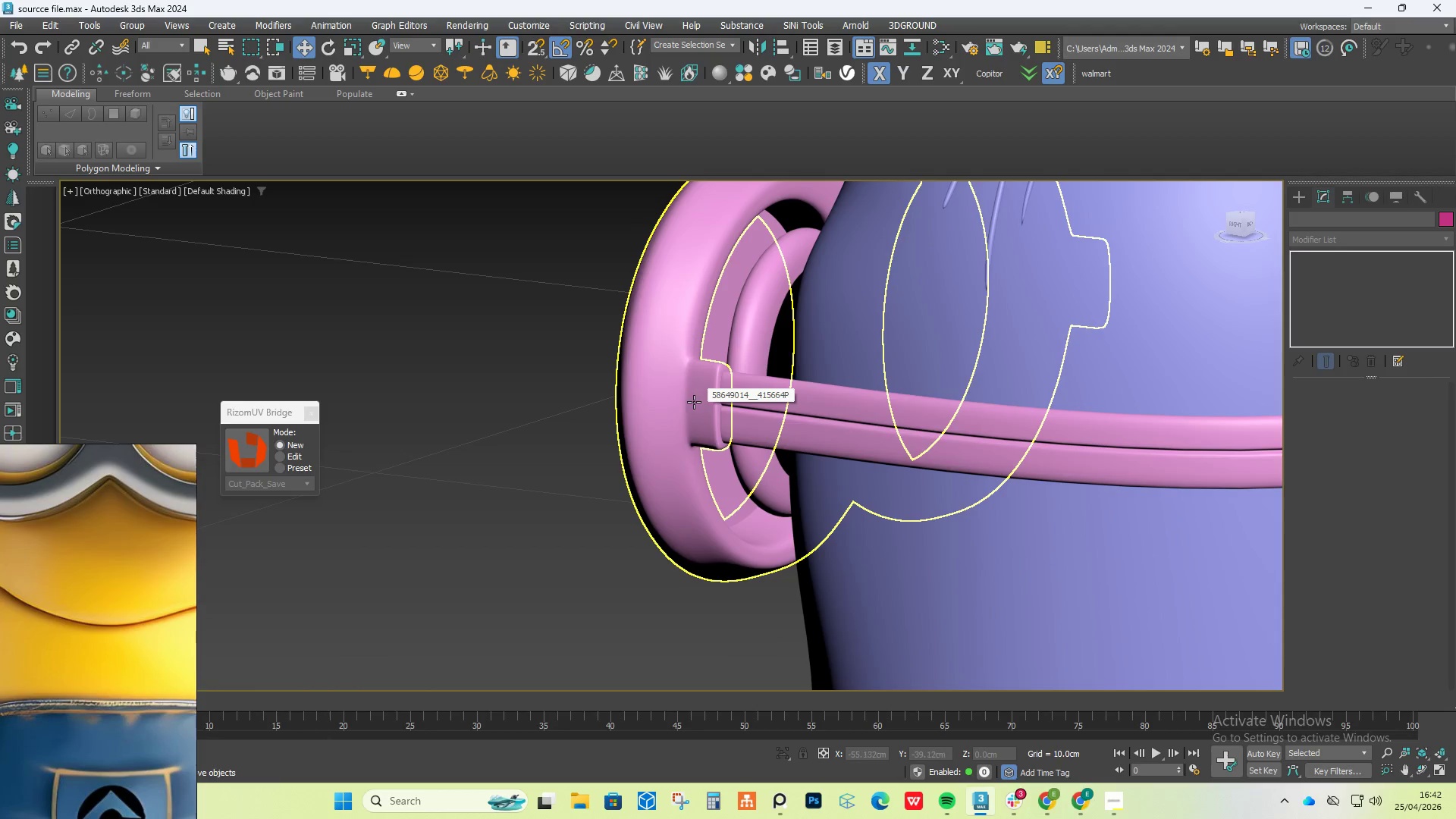 
hold_key(key=AltLeft, duration=0.53)
 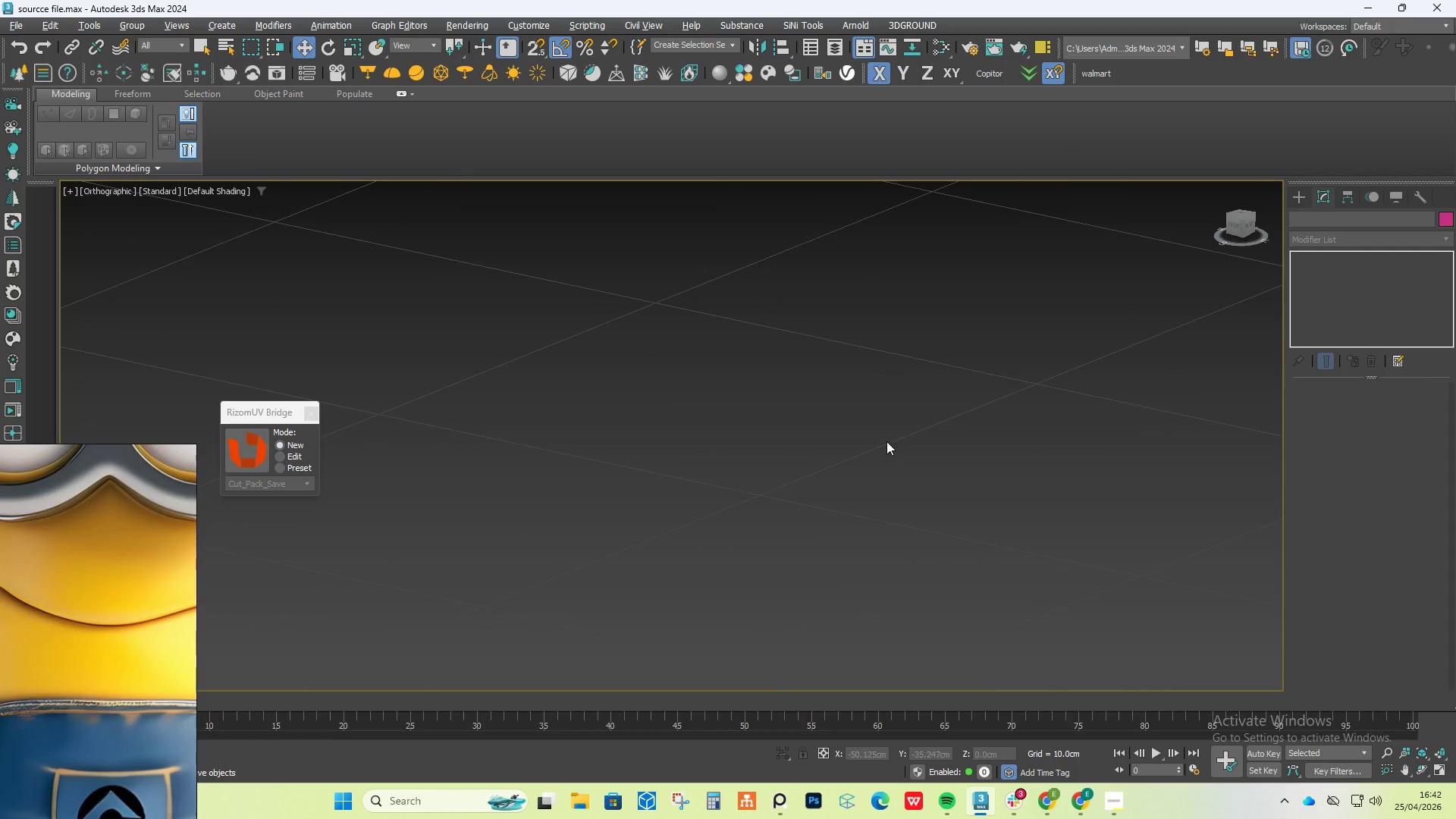 
scroll: coordinate [723, 397], scroll_direction: down, amount: 6.0
 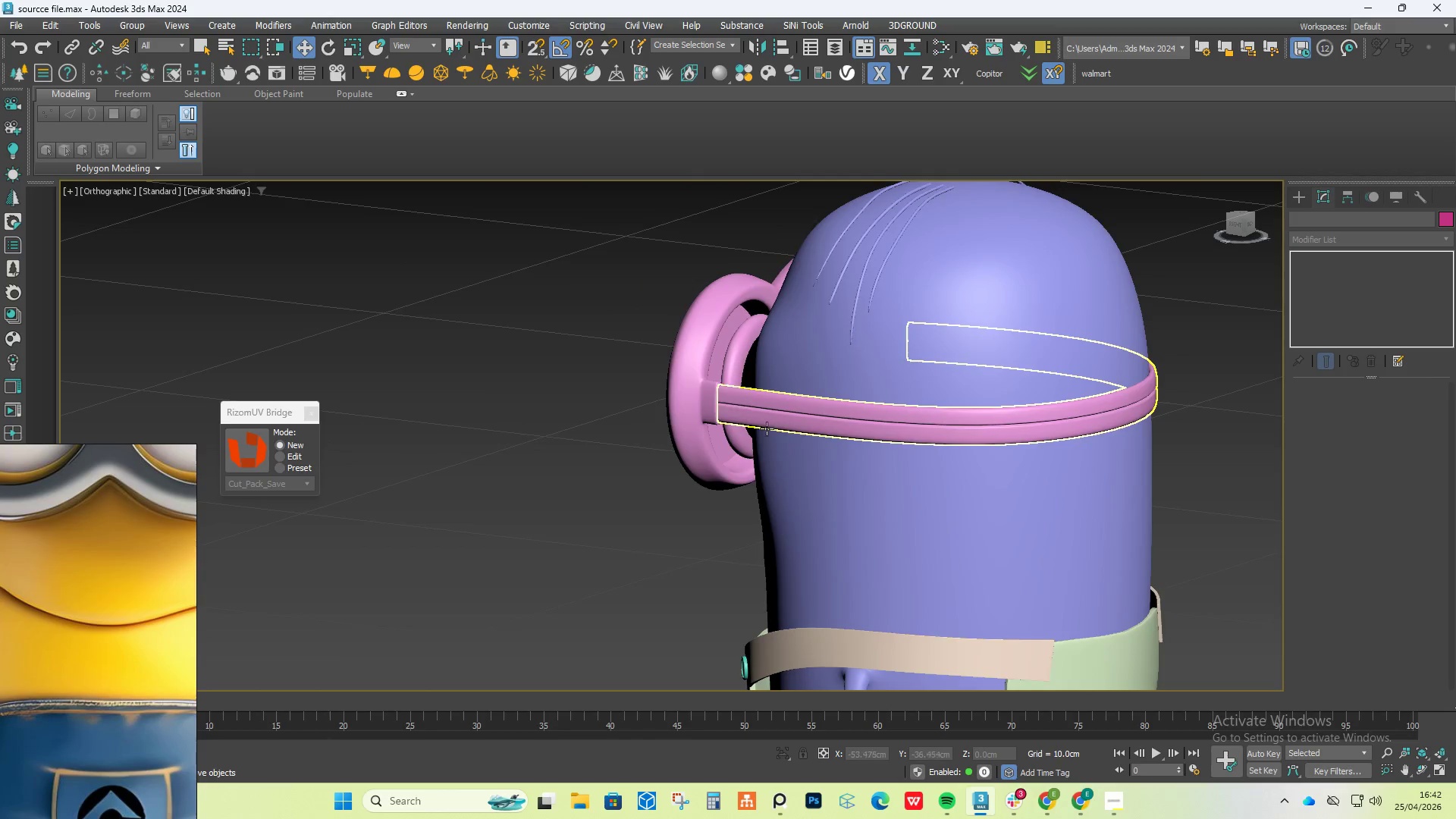 
key(Alt+AltLeft)
 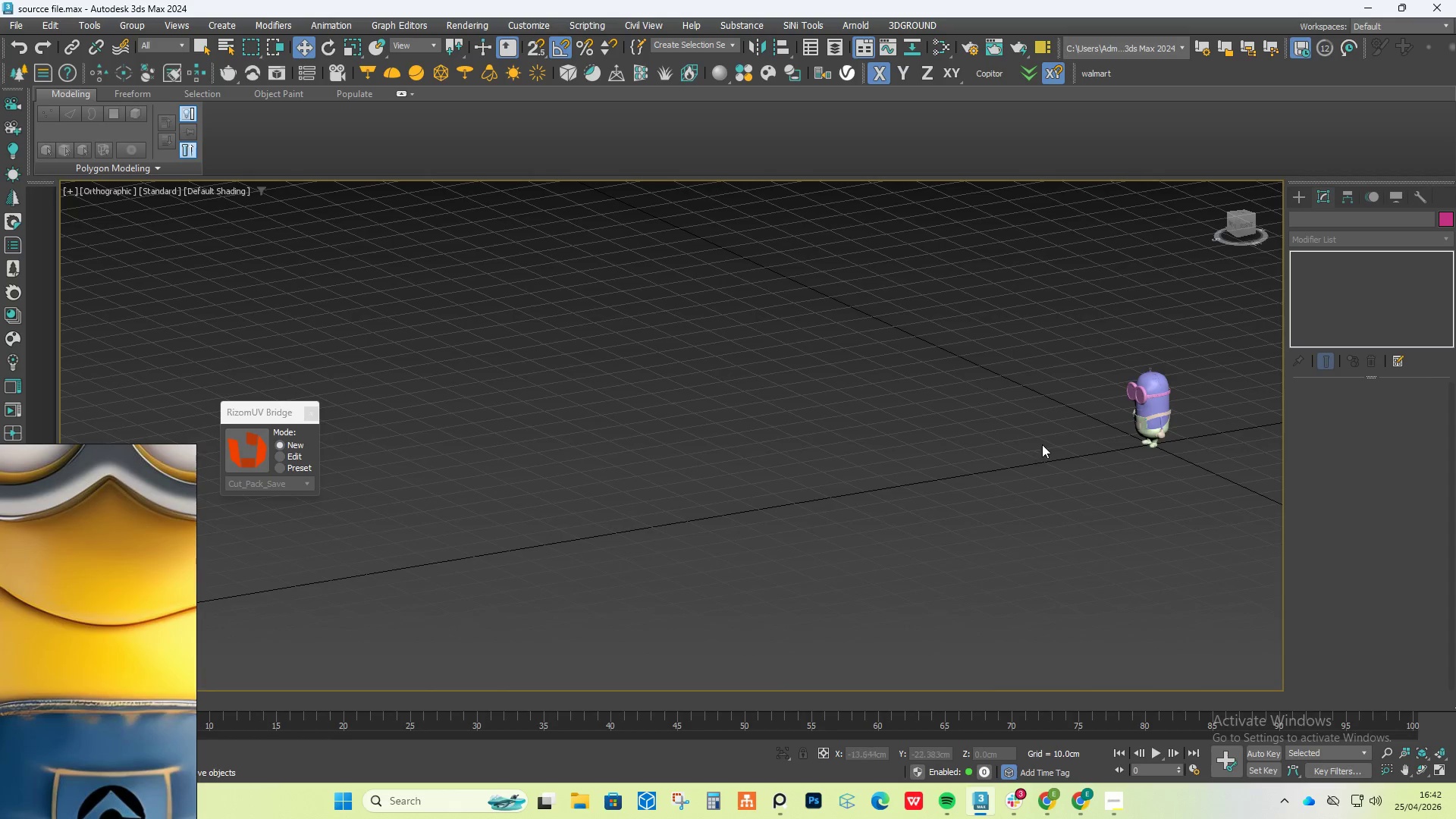 
scroll: coordinate [893, 432], scroll_direction: down, amount: 8.0
 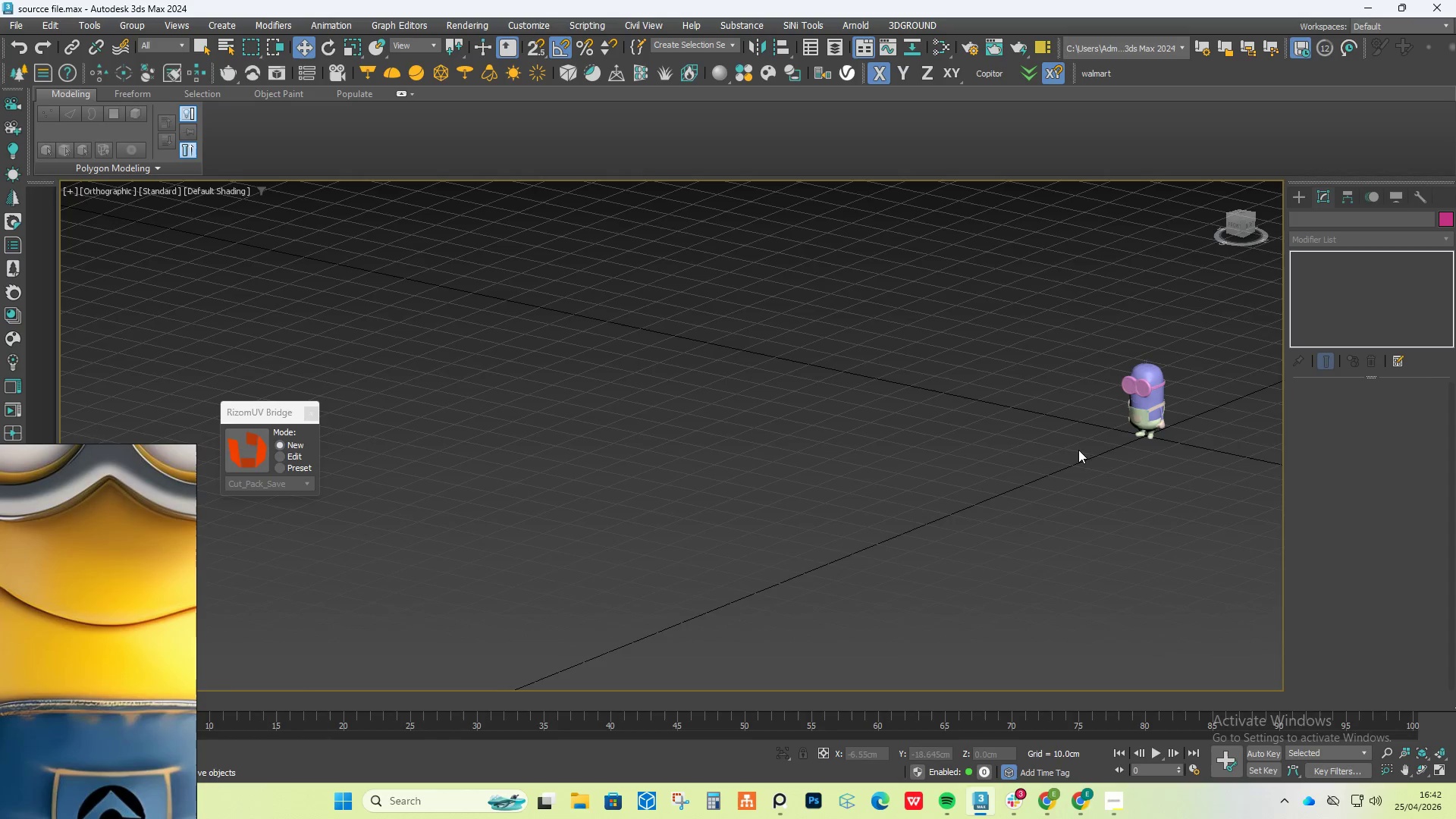 
key(Z)
 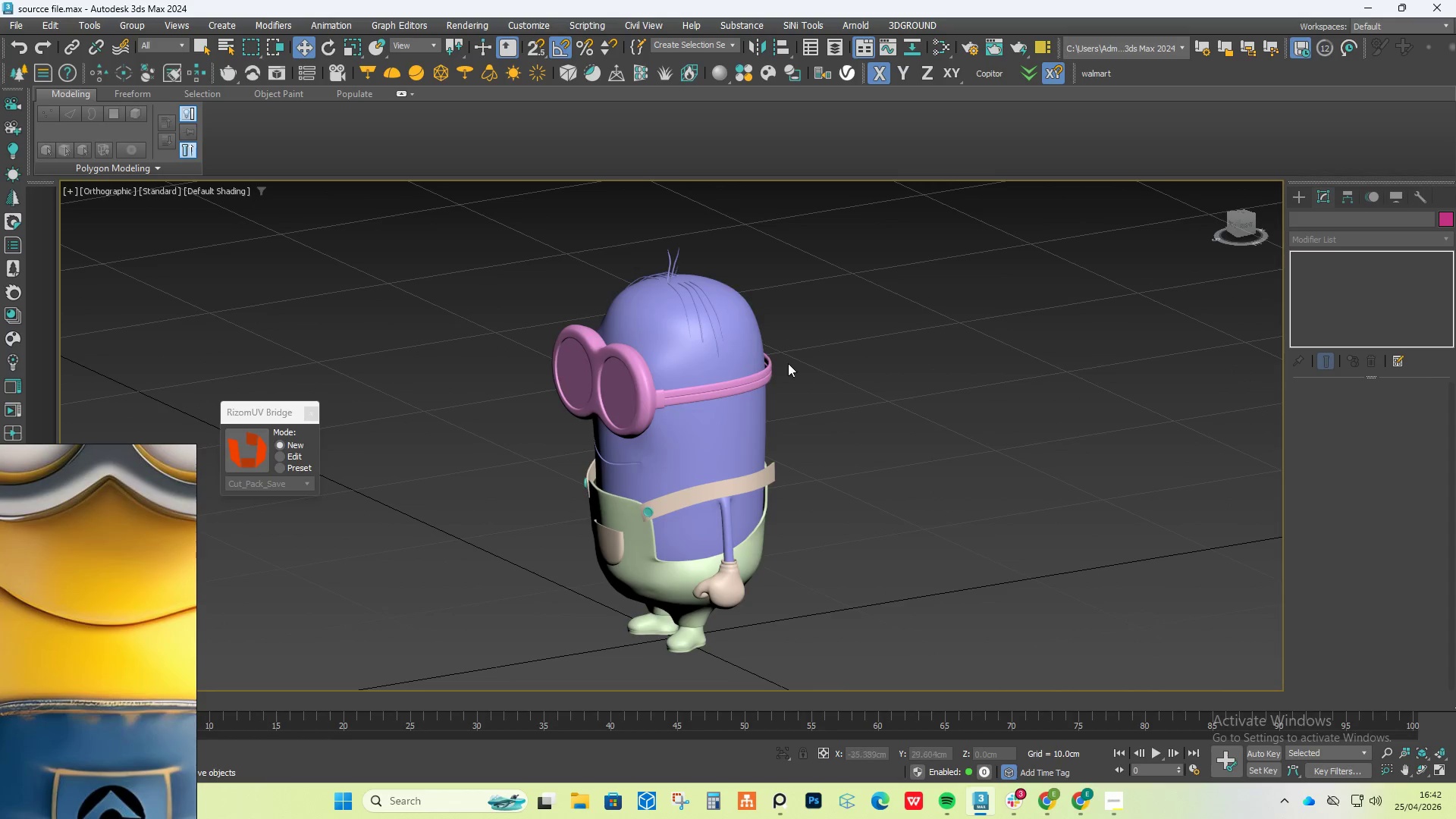 
key(Alt+AltLeft)
 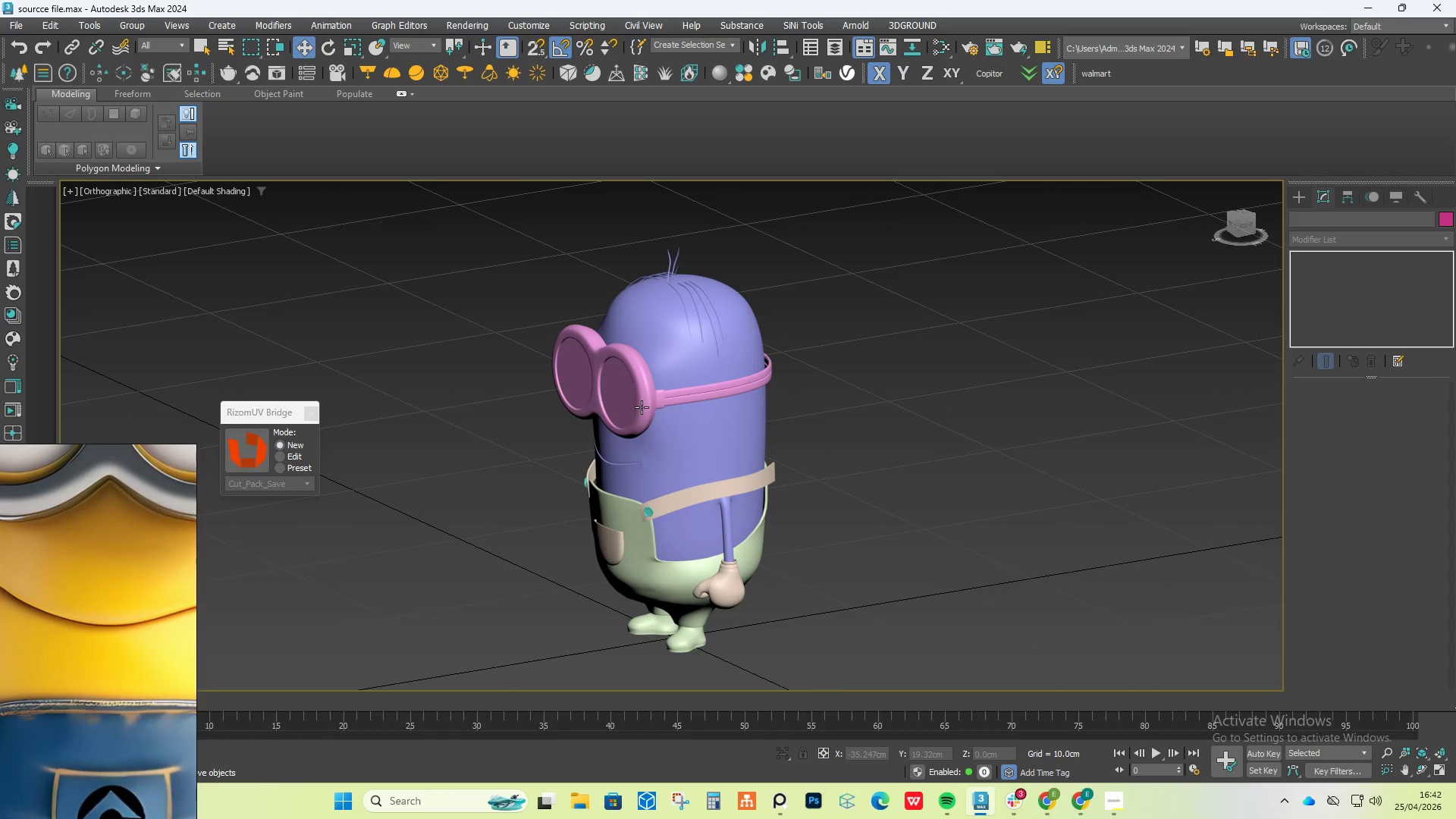 
left_click([642, 407])
 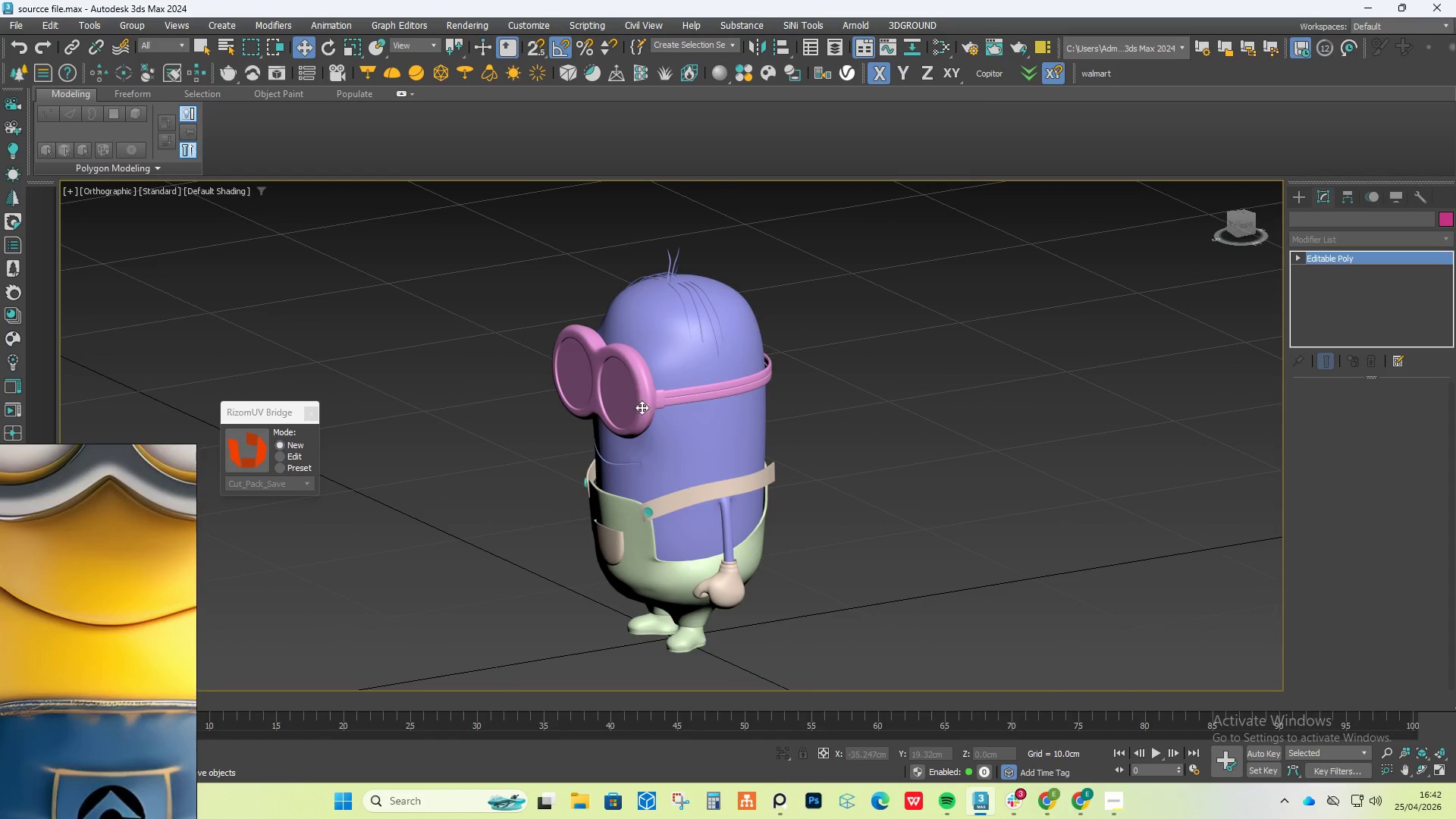 
hold_key(key=AltLeft, duration=0.98)
 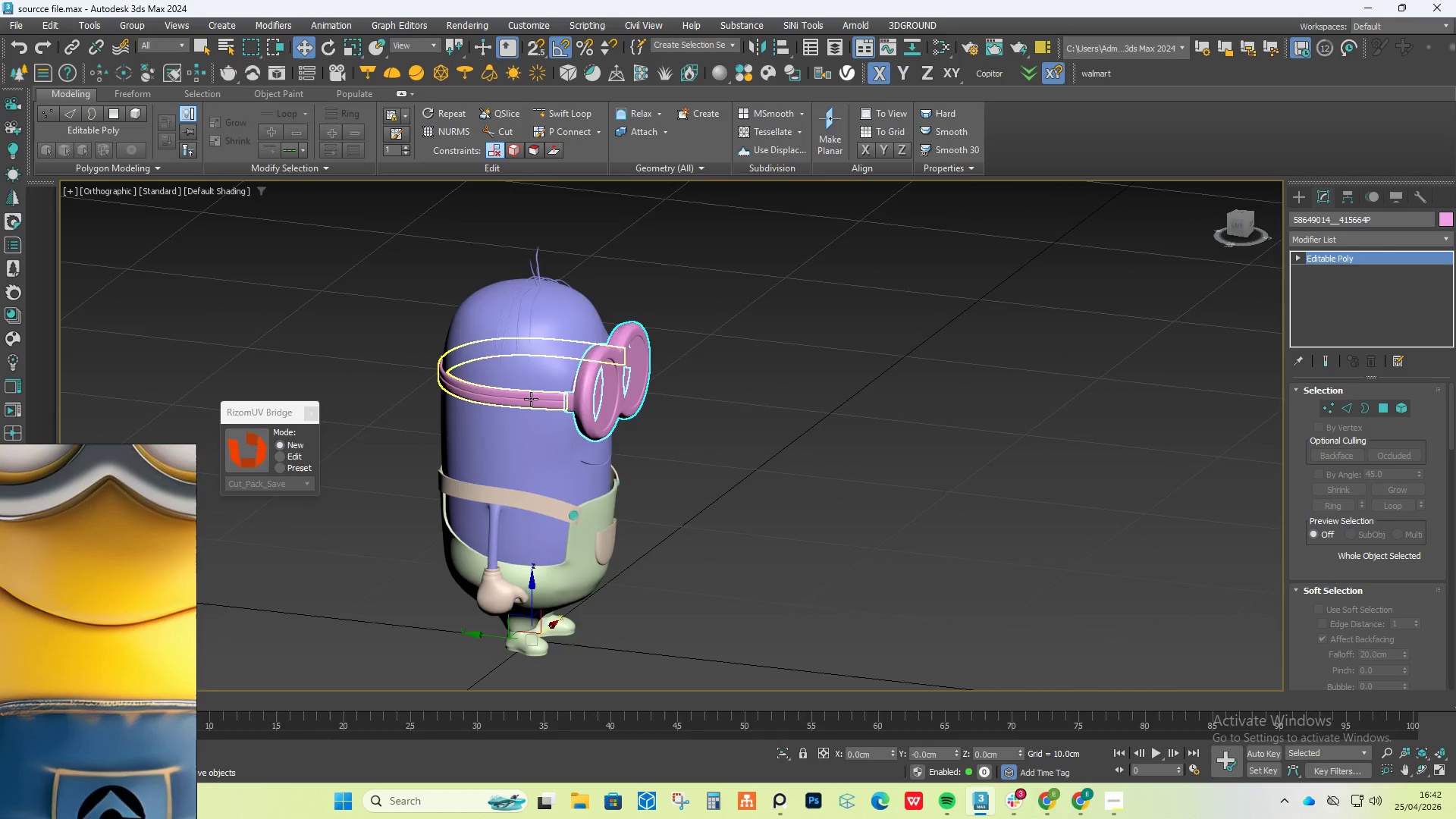 
scroll: coordinate [531, 399], scroll_direction: up, amount: 4.0
 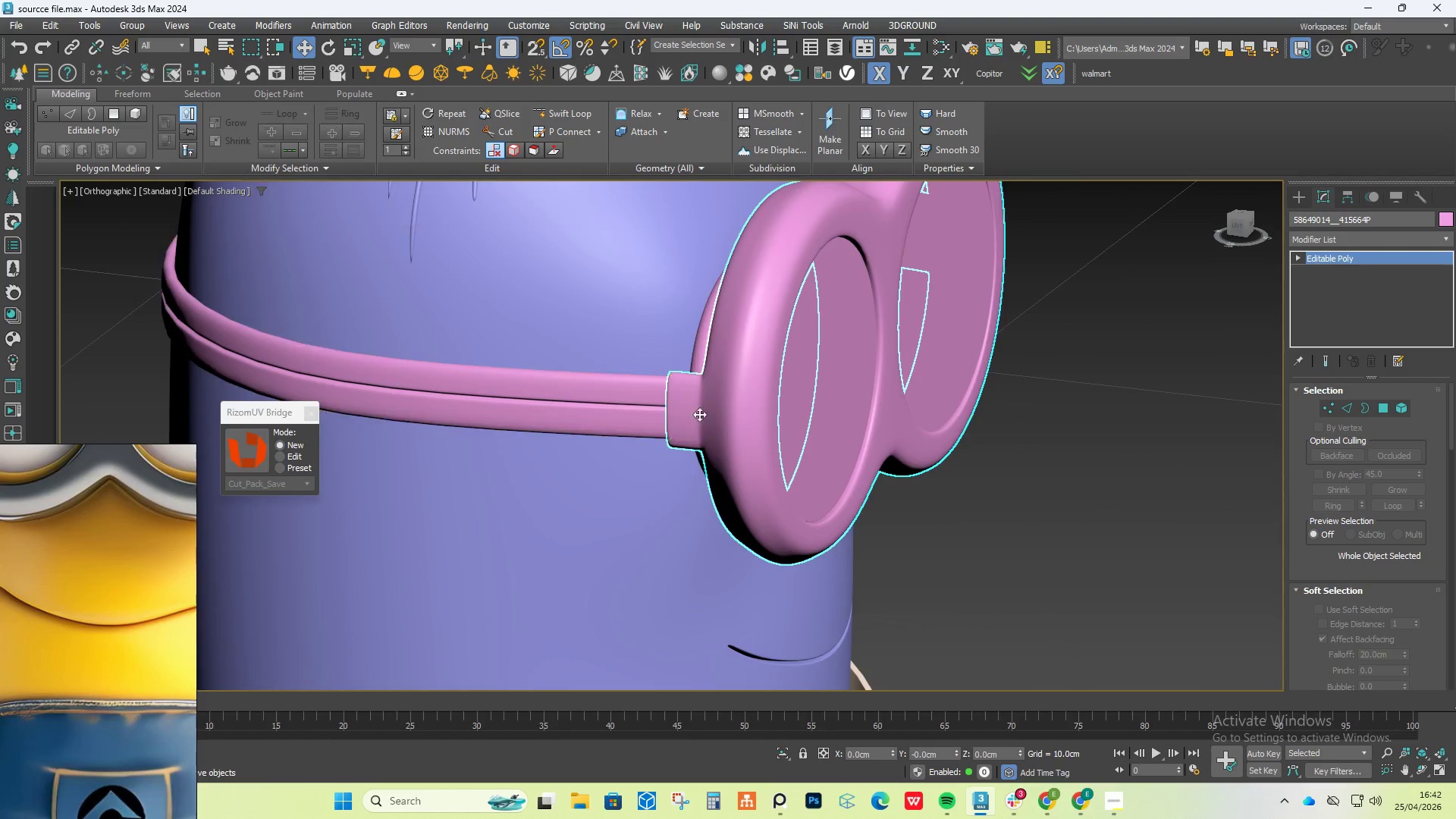 
scroll: coordinate [701, 416], scroll_direction: down, amount: 5.0
 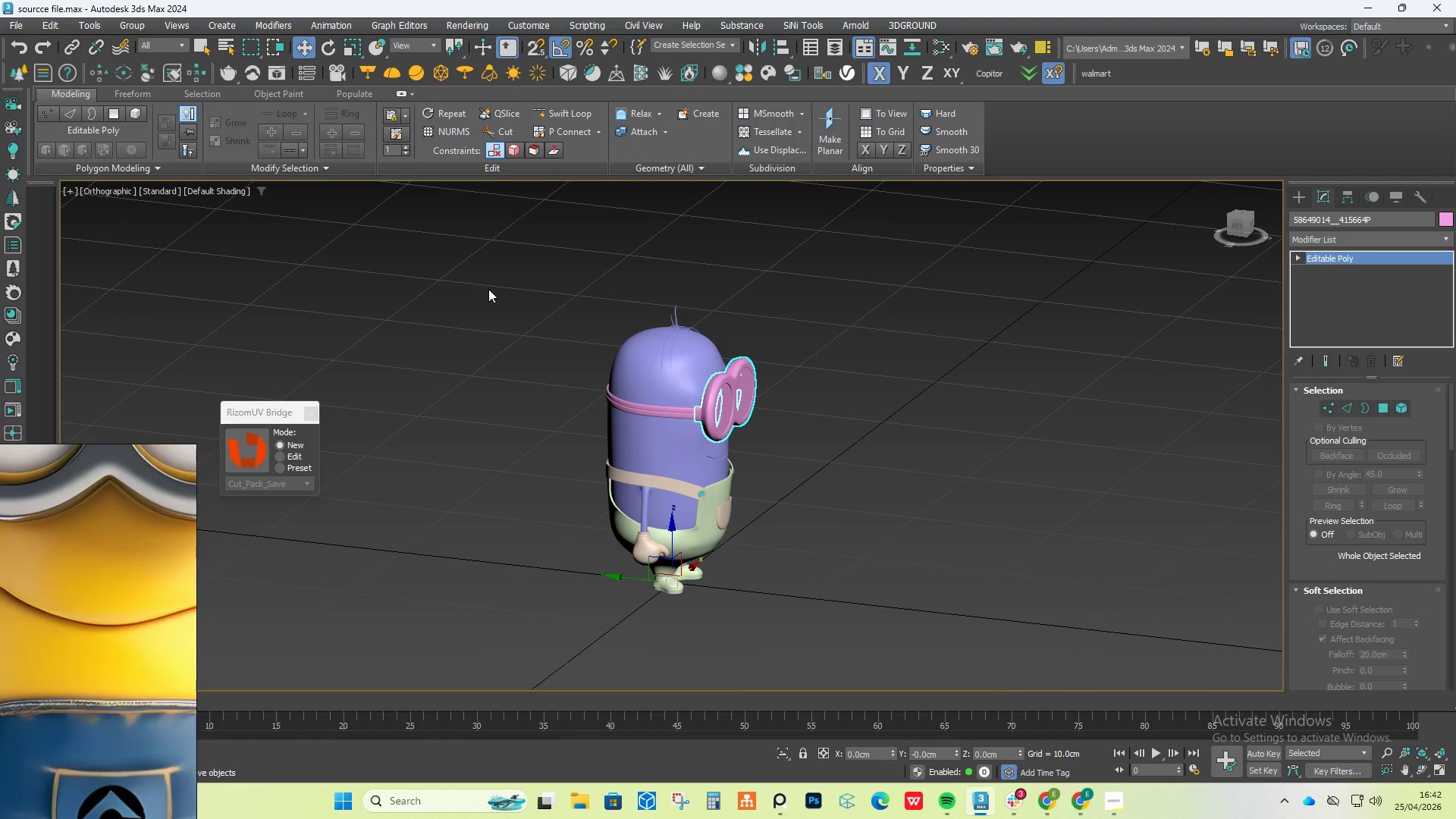 
left_click_drag(start_coordinate=[484, 273], to_coordinate=[930, 727])
 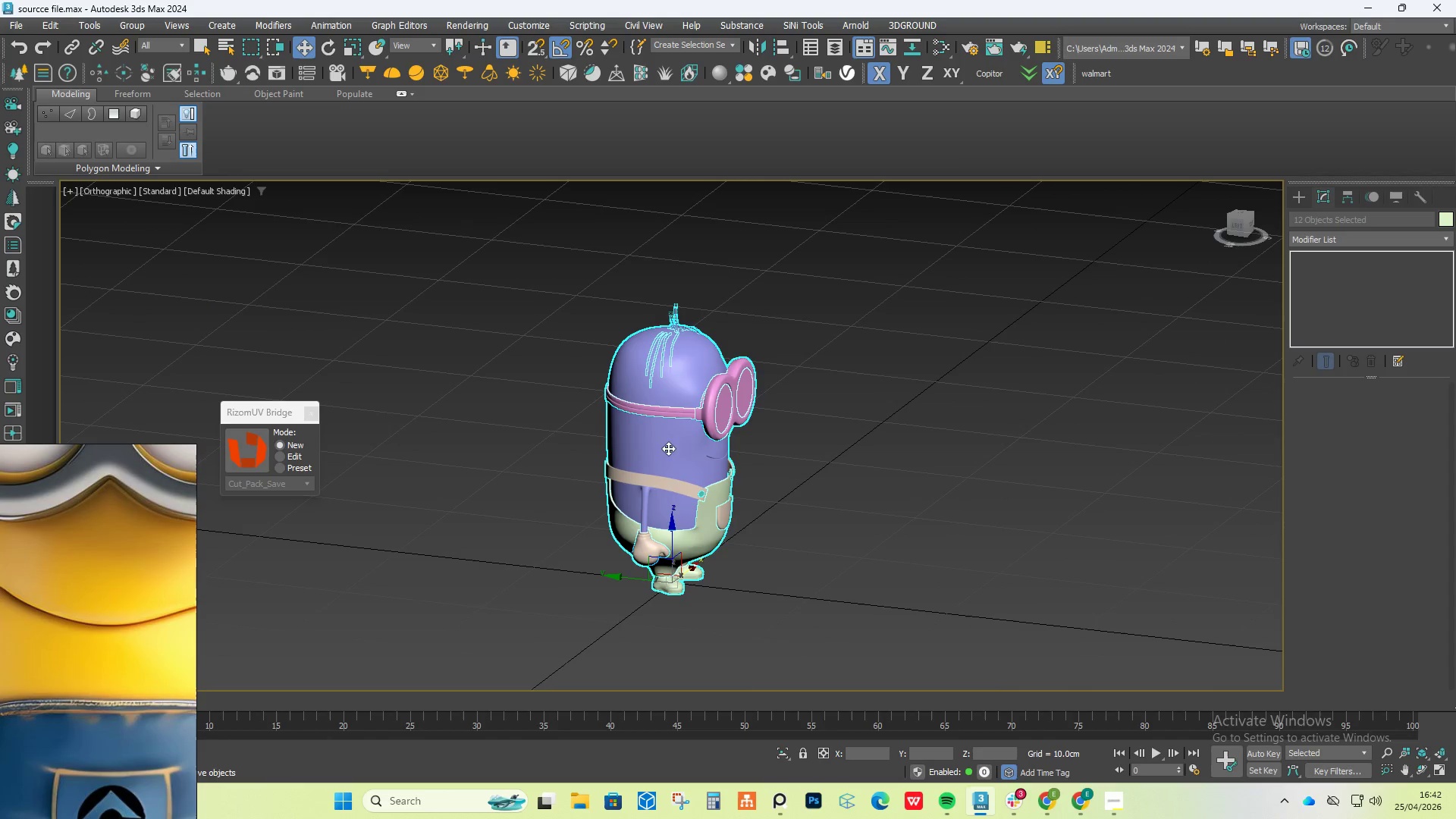 
right_click([668, 448])
 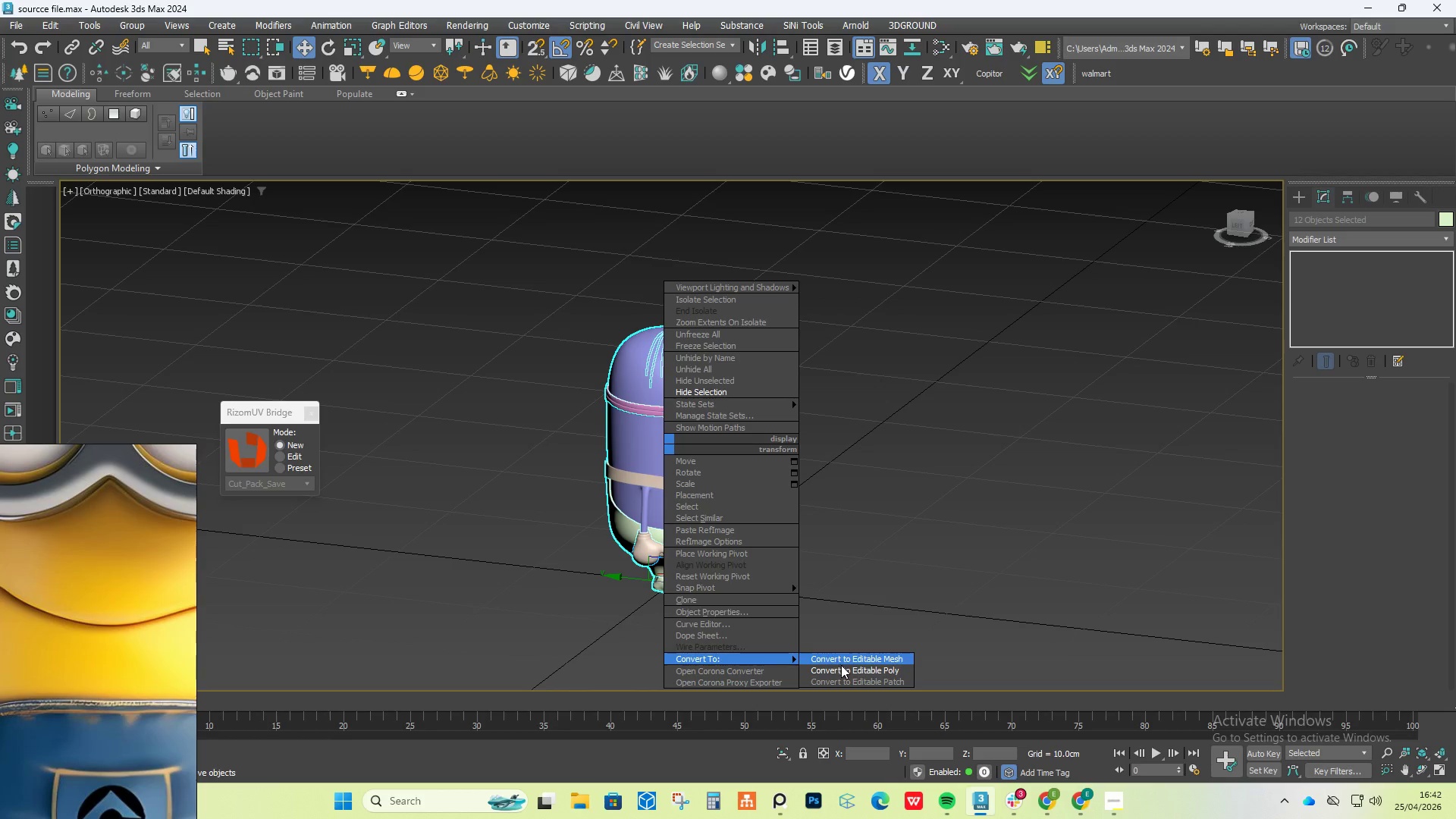 
left_click([843, 672])
 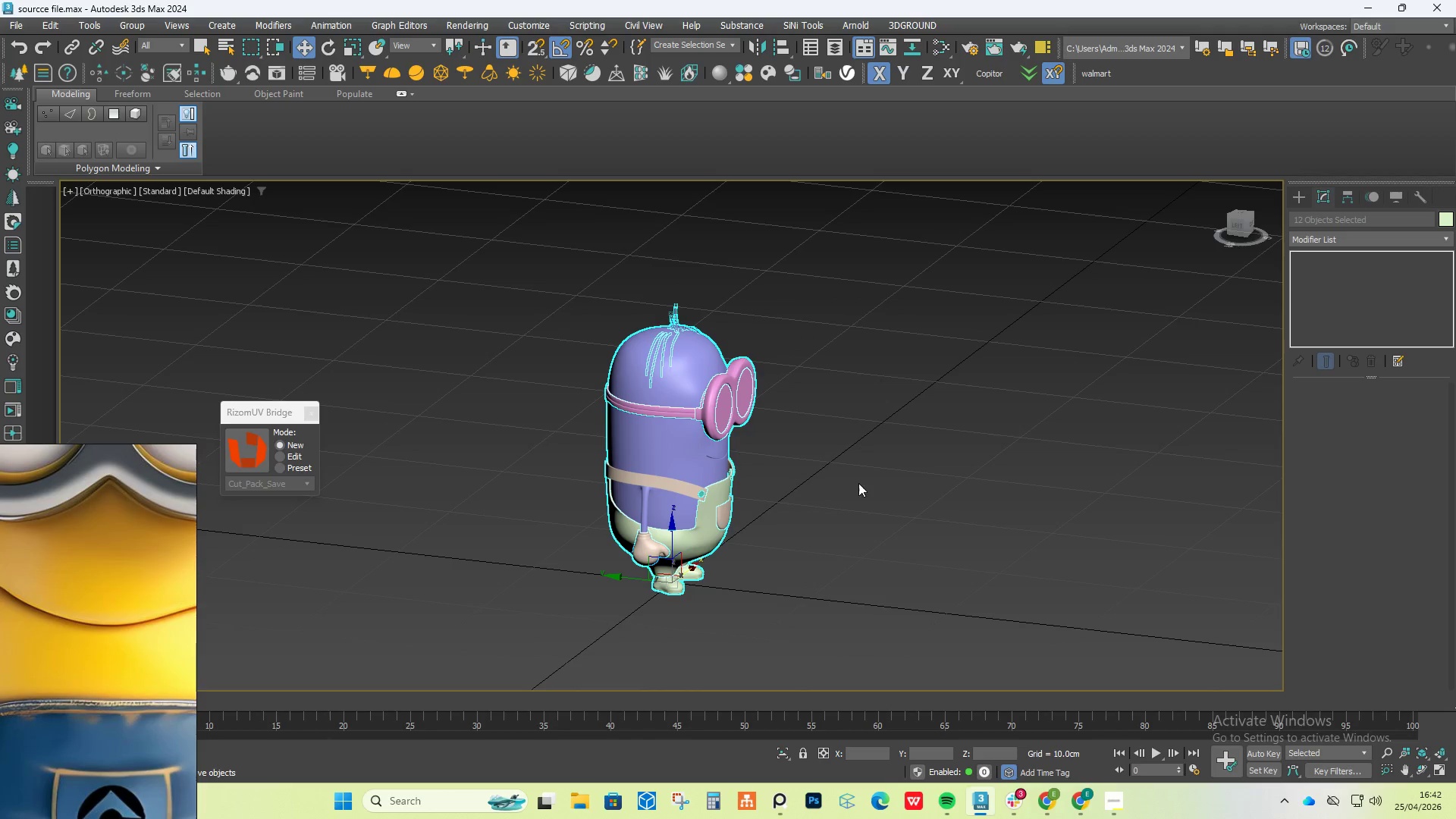 
left_click([859, 482])
 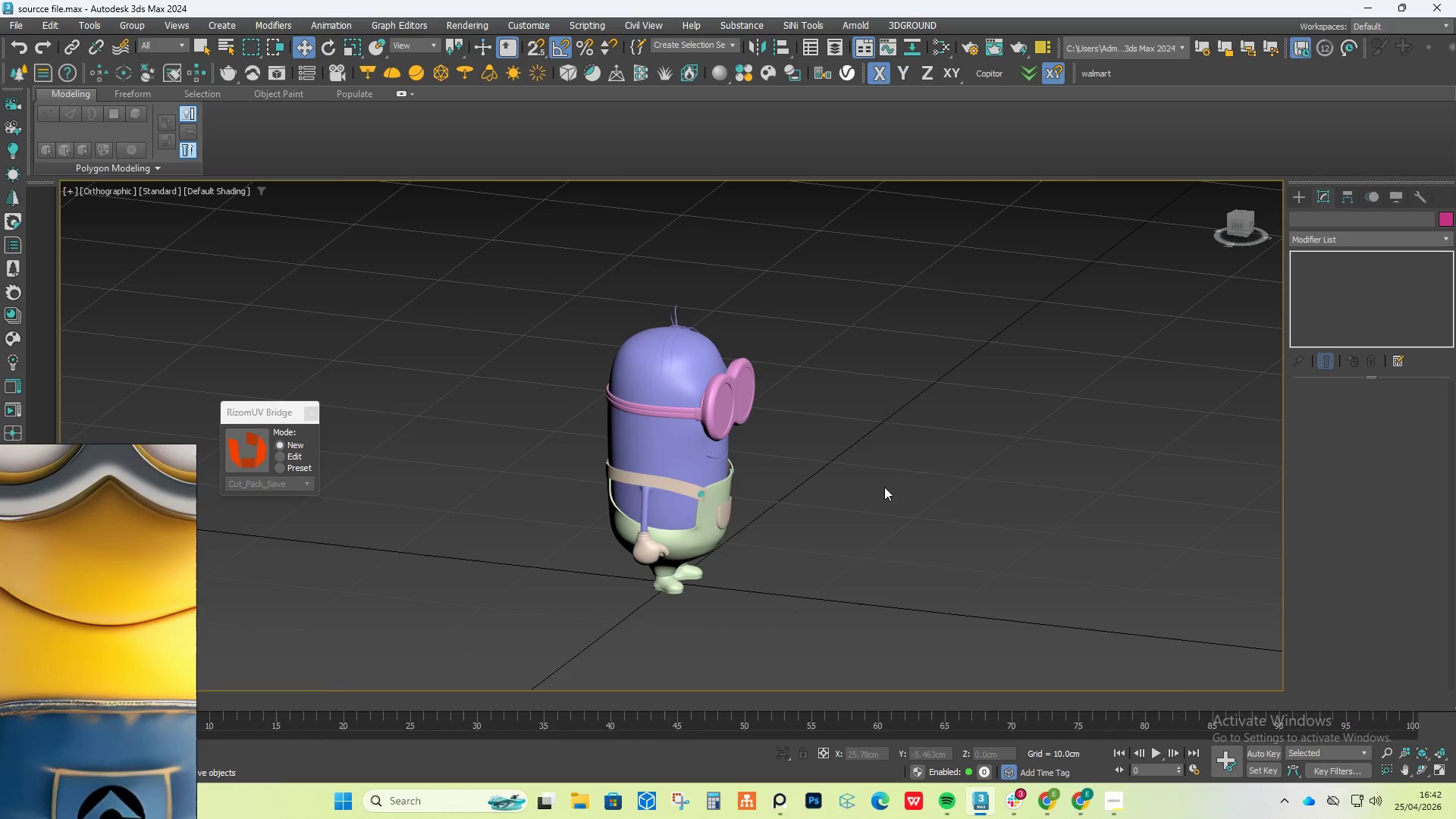 
hold_key(key=AltLeft, duration=0.52)
 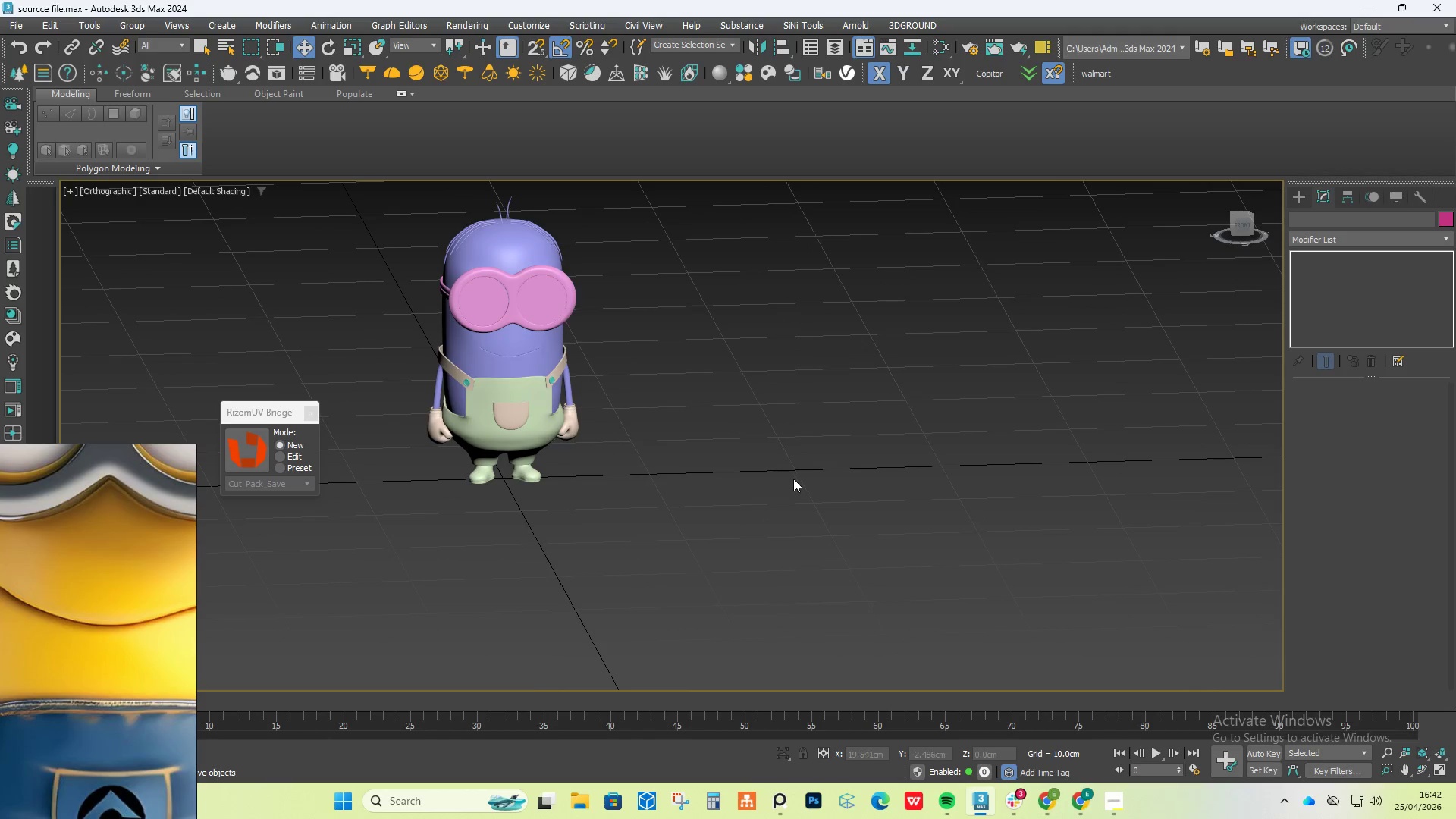 
type(fz)
 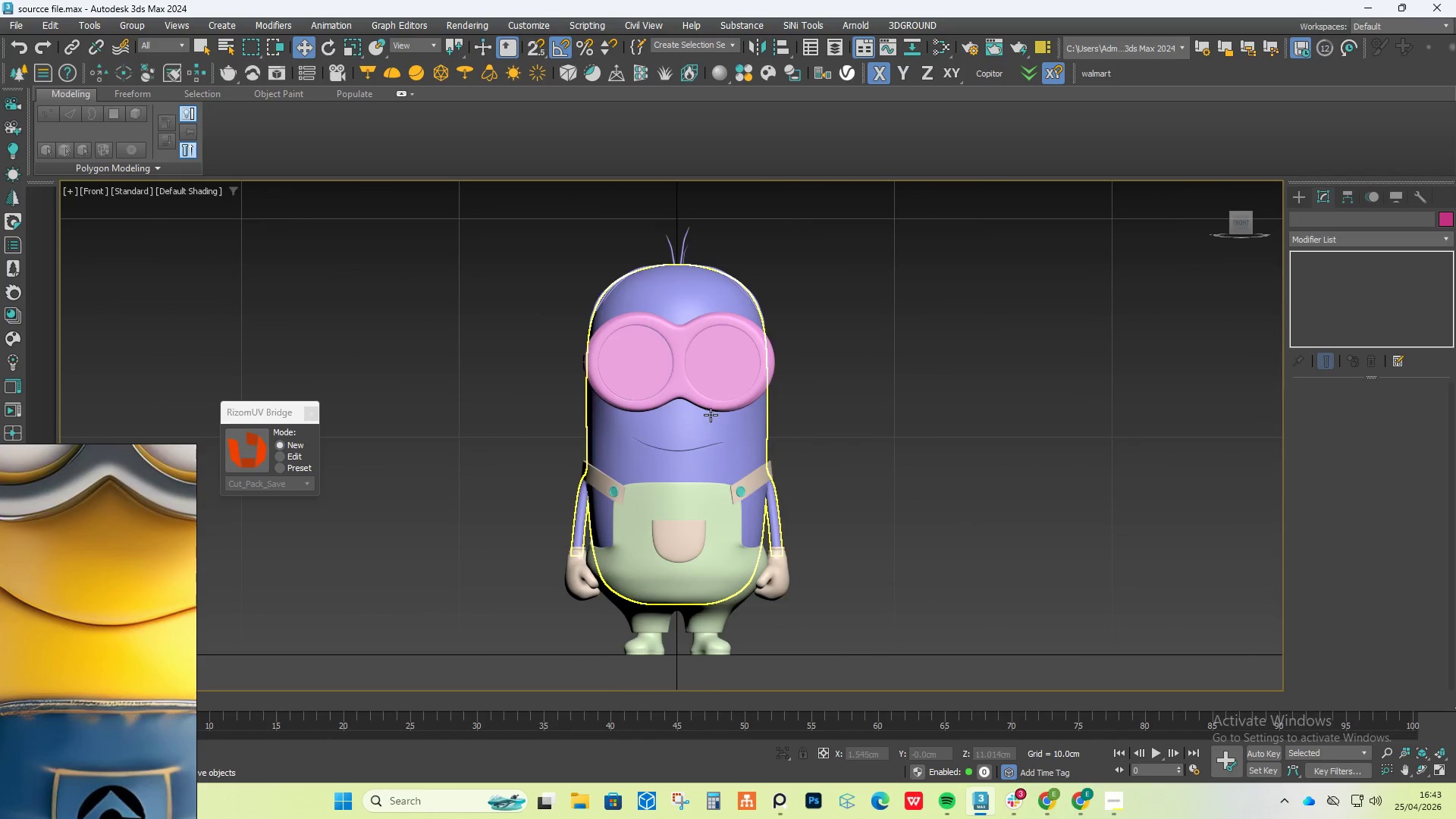 
scroll: coordinate [711, 415], scroll_direction: down, amount: 2.0
 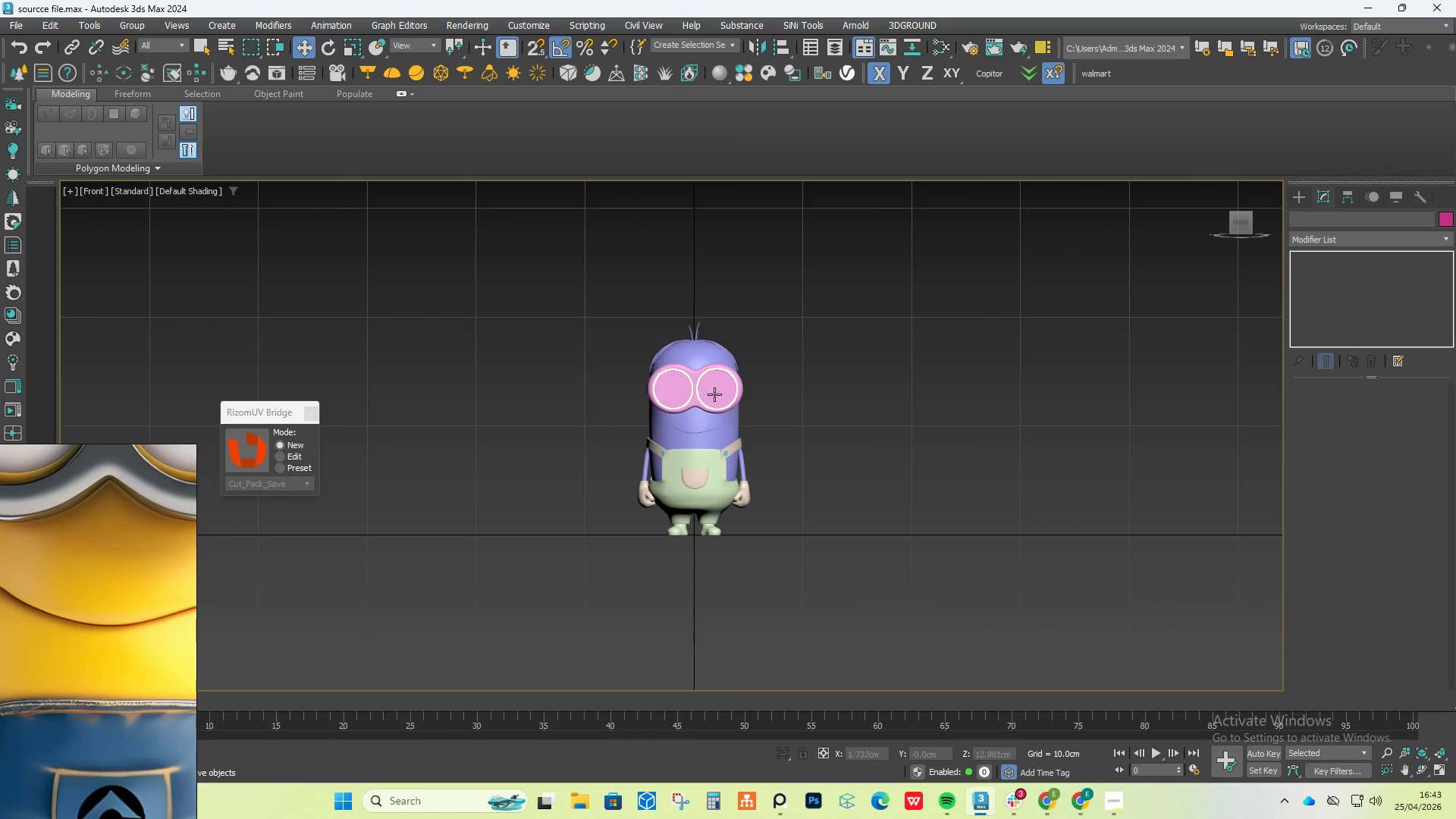 
left_click([715, 394])
 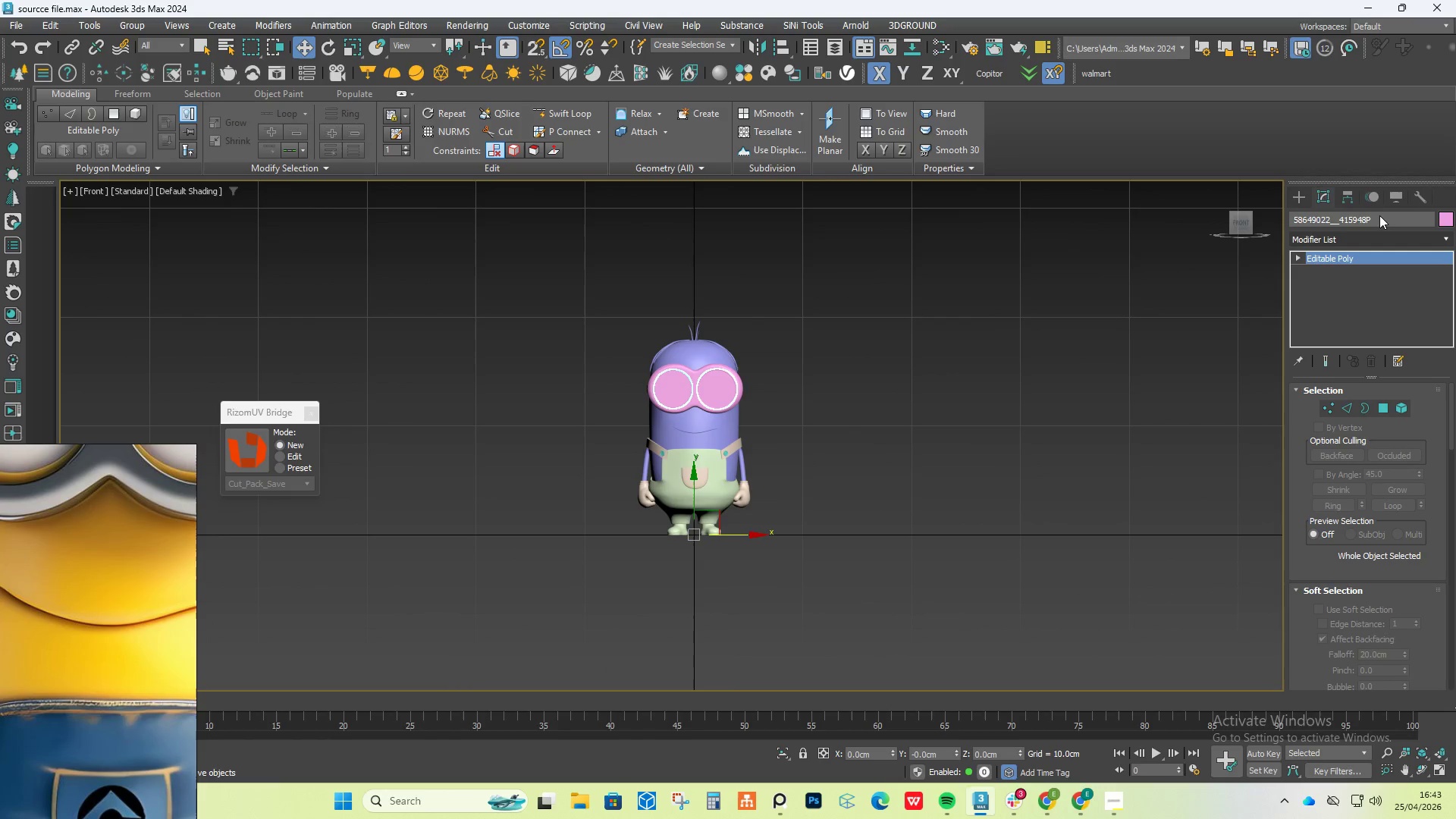 
left_click_drag(start_coordinate=[1383, 215], to_coordinate=[1234, 234])
 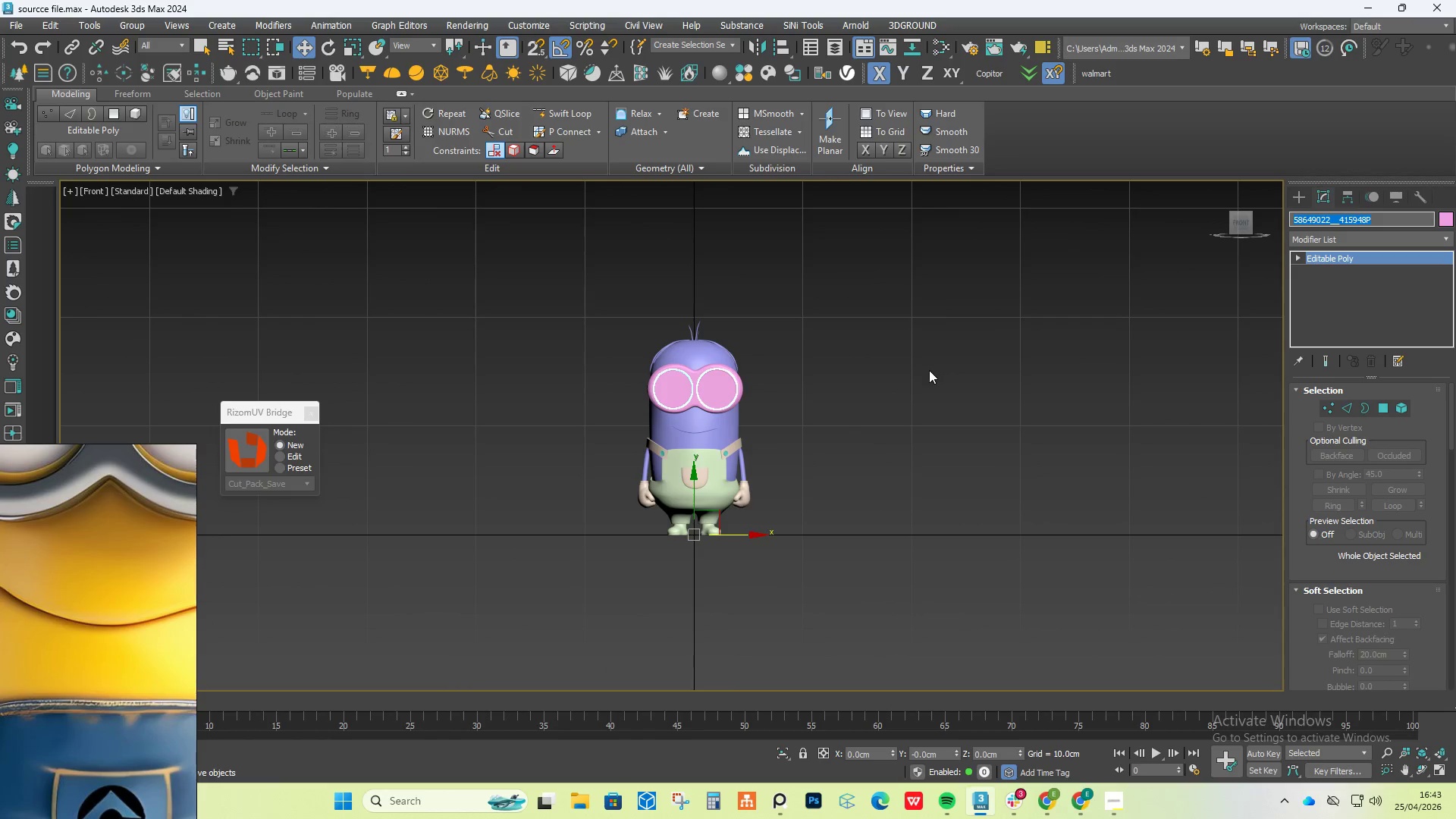 
left_click([929, 370])
 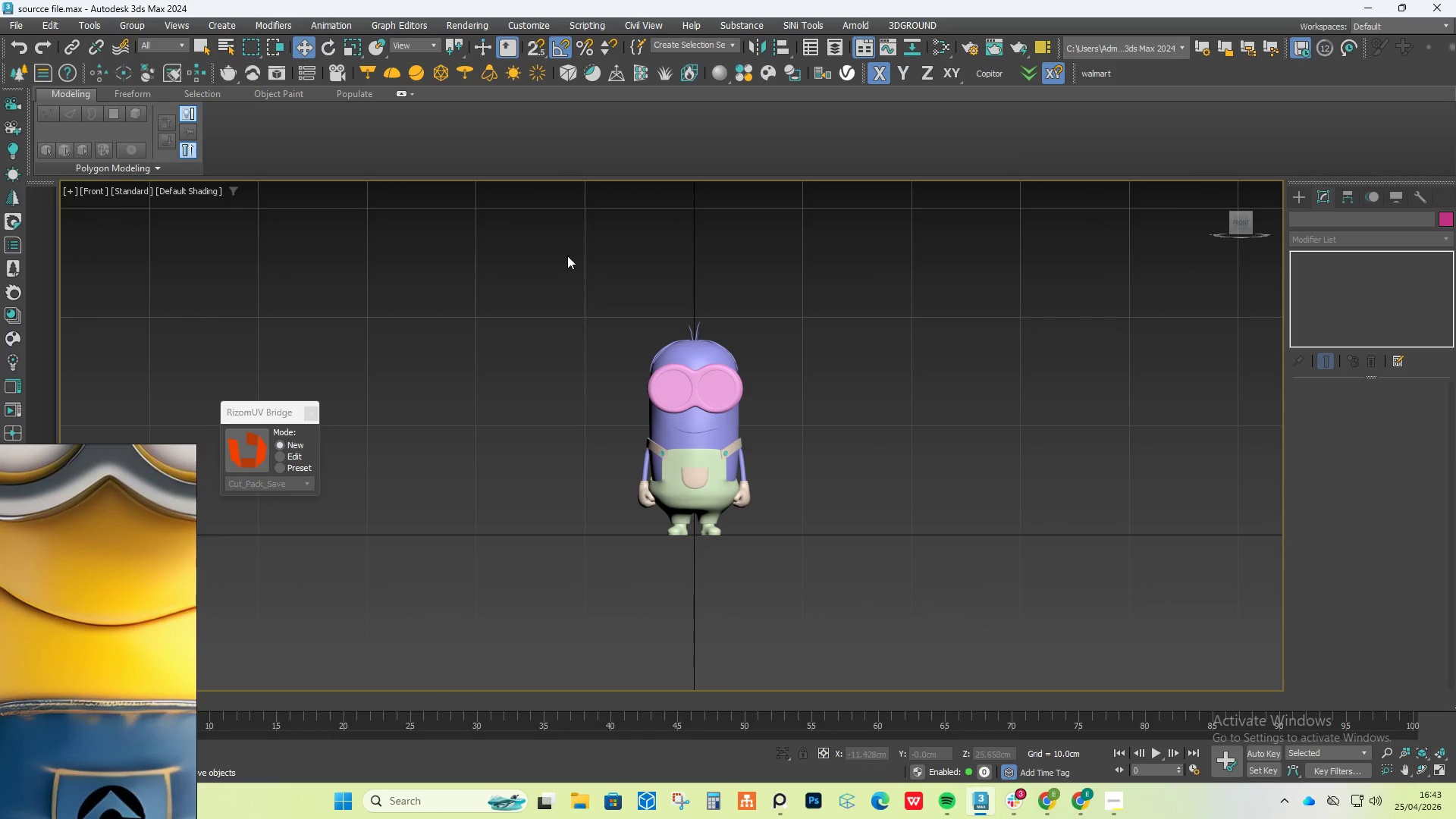 
left_click_drag(start_coordinate=[566, 263], to_coordinate=[844, 644])
 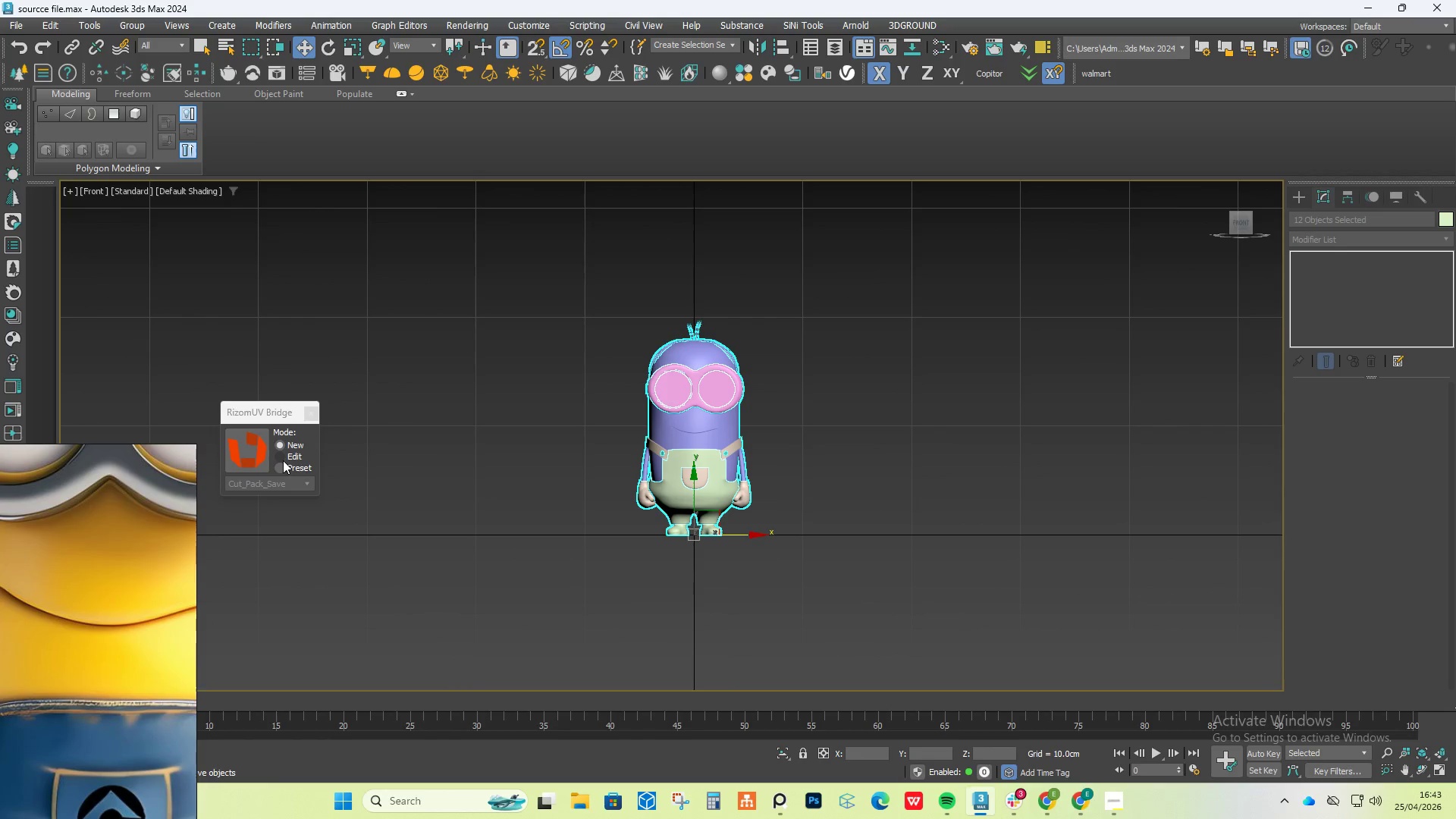 
double_click([265, 460])
 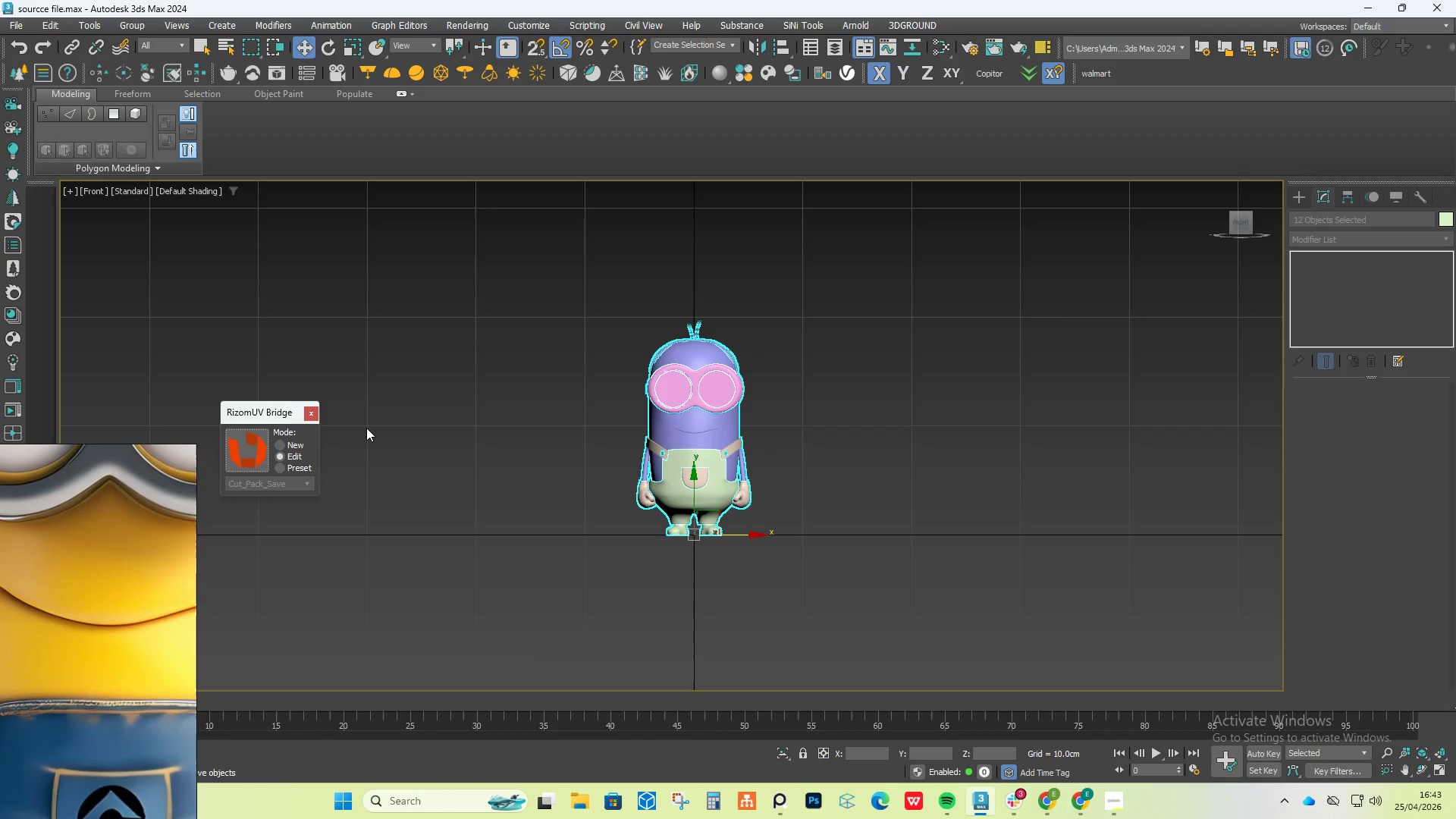 
wait(15.36)
 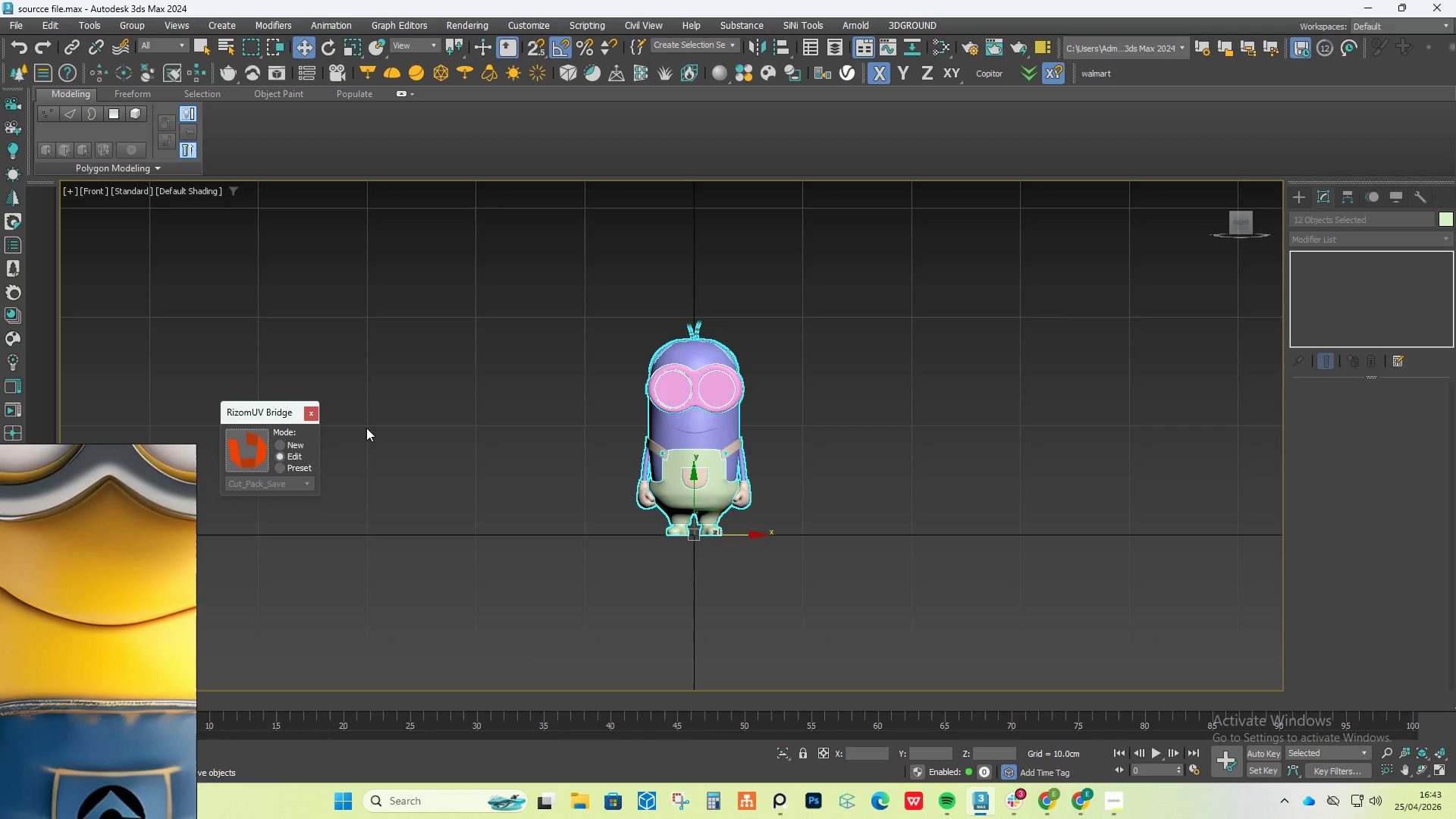 
left_click([260, 459])
 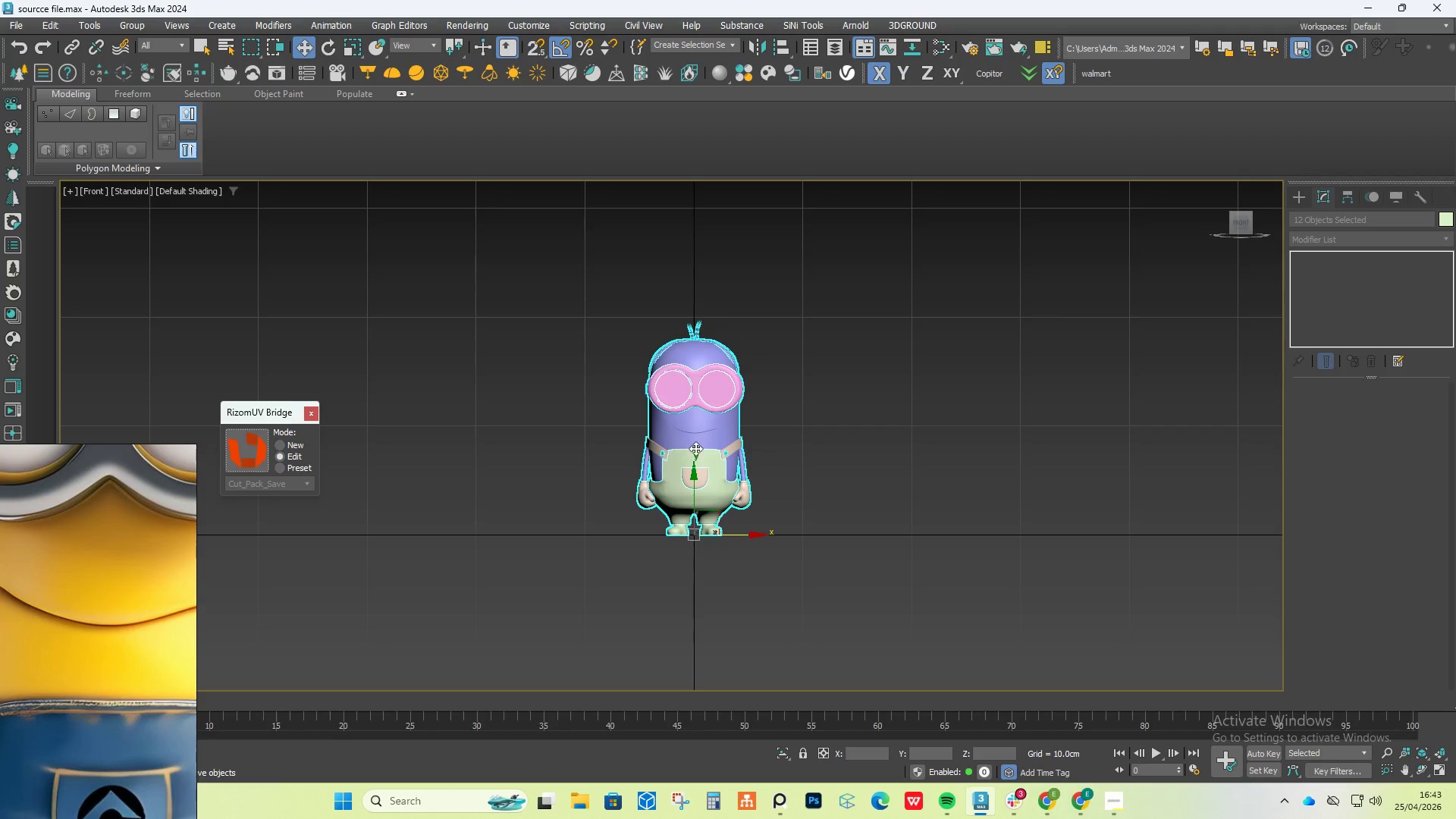 
left_click([699, 450])
 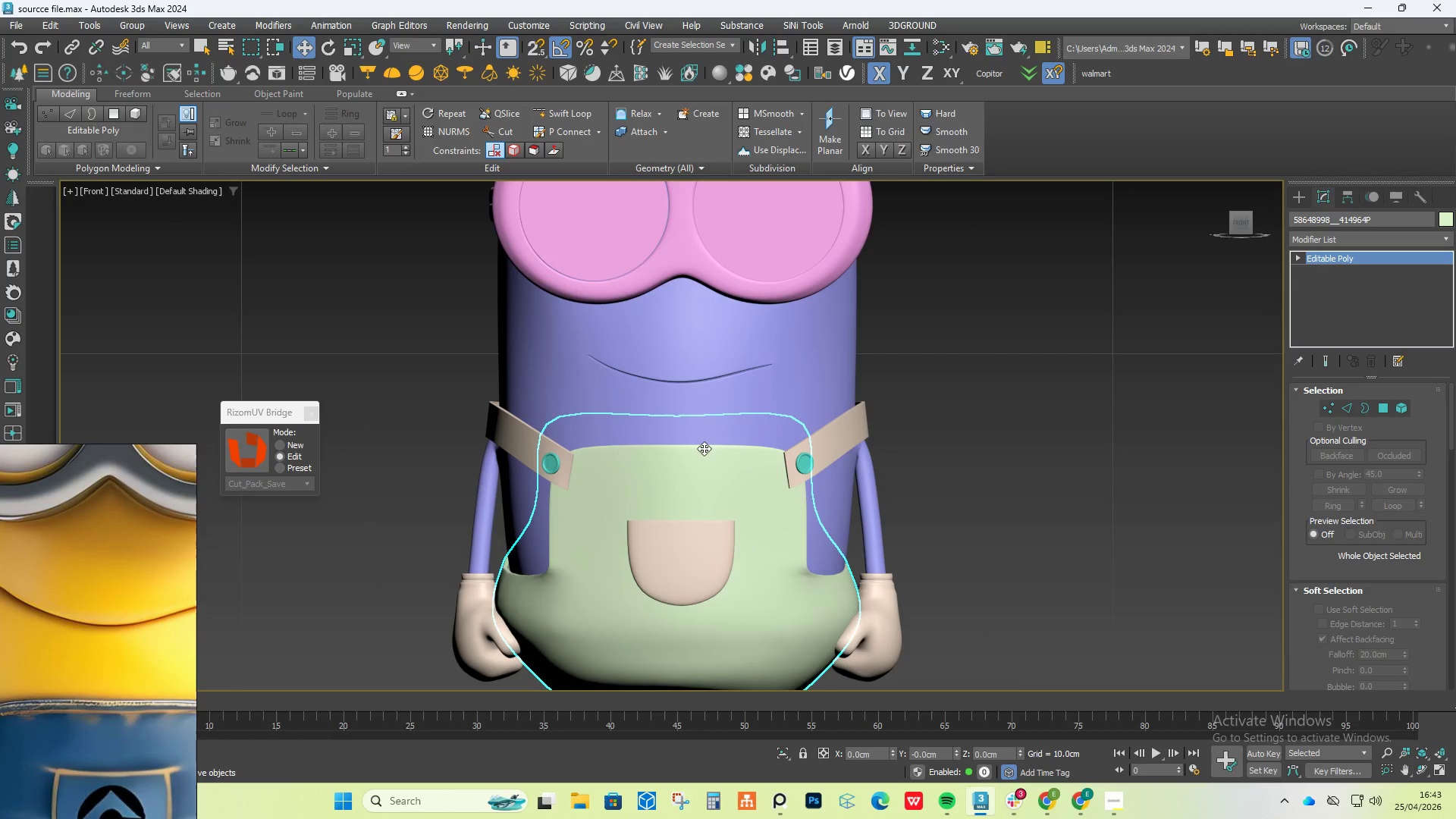 
scroll: coordinate [699, 450], scroll_direction: up, amount: 4.0
 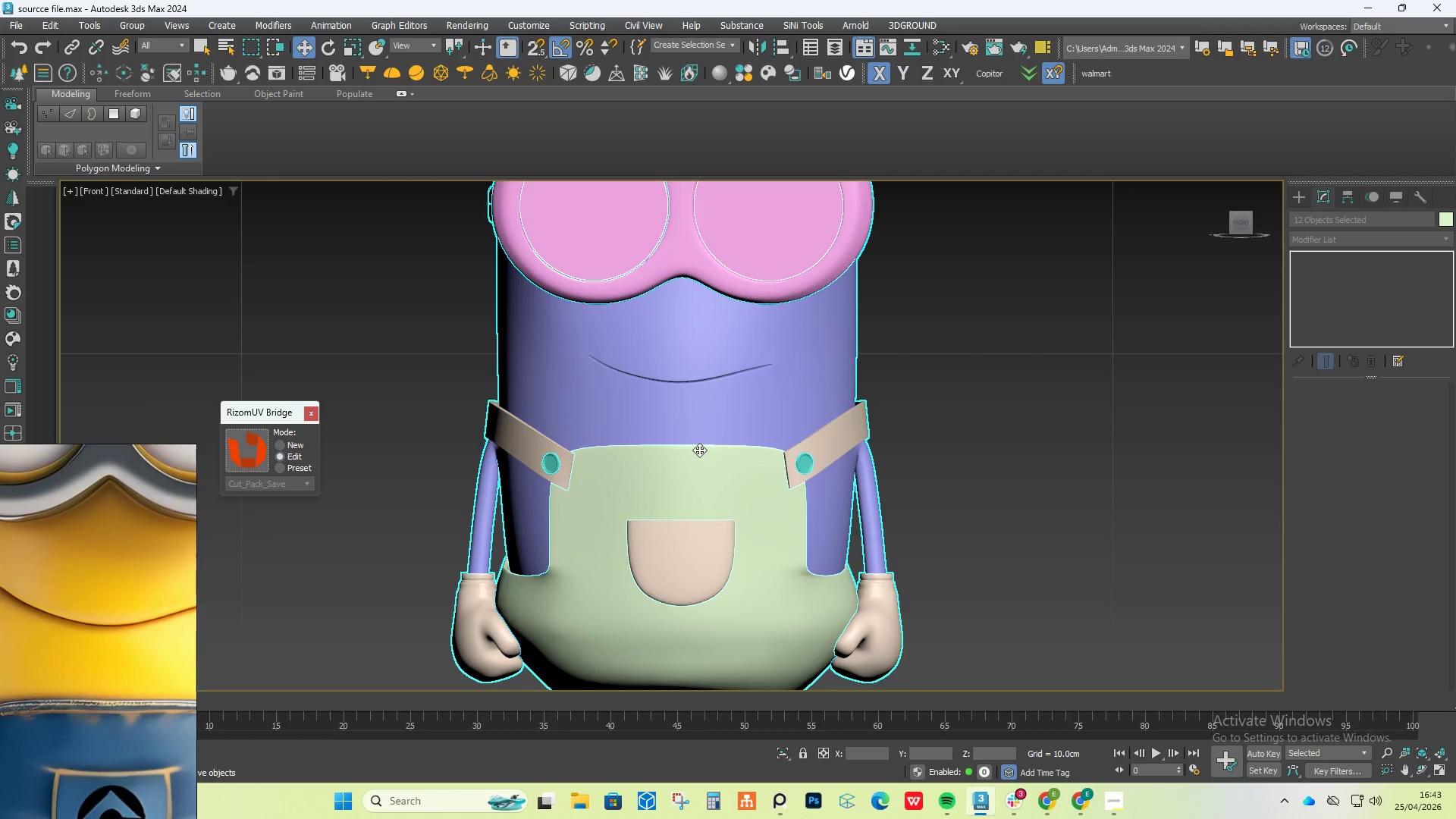 
scroll: coordinate [704, 448], scroll_direction: down, amount: 4.0
 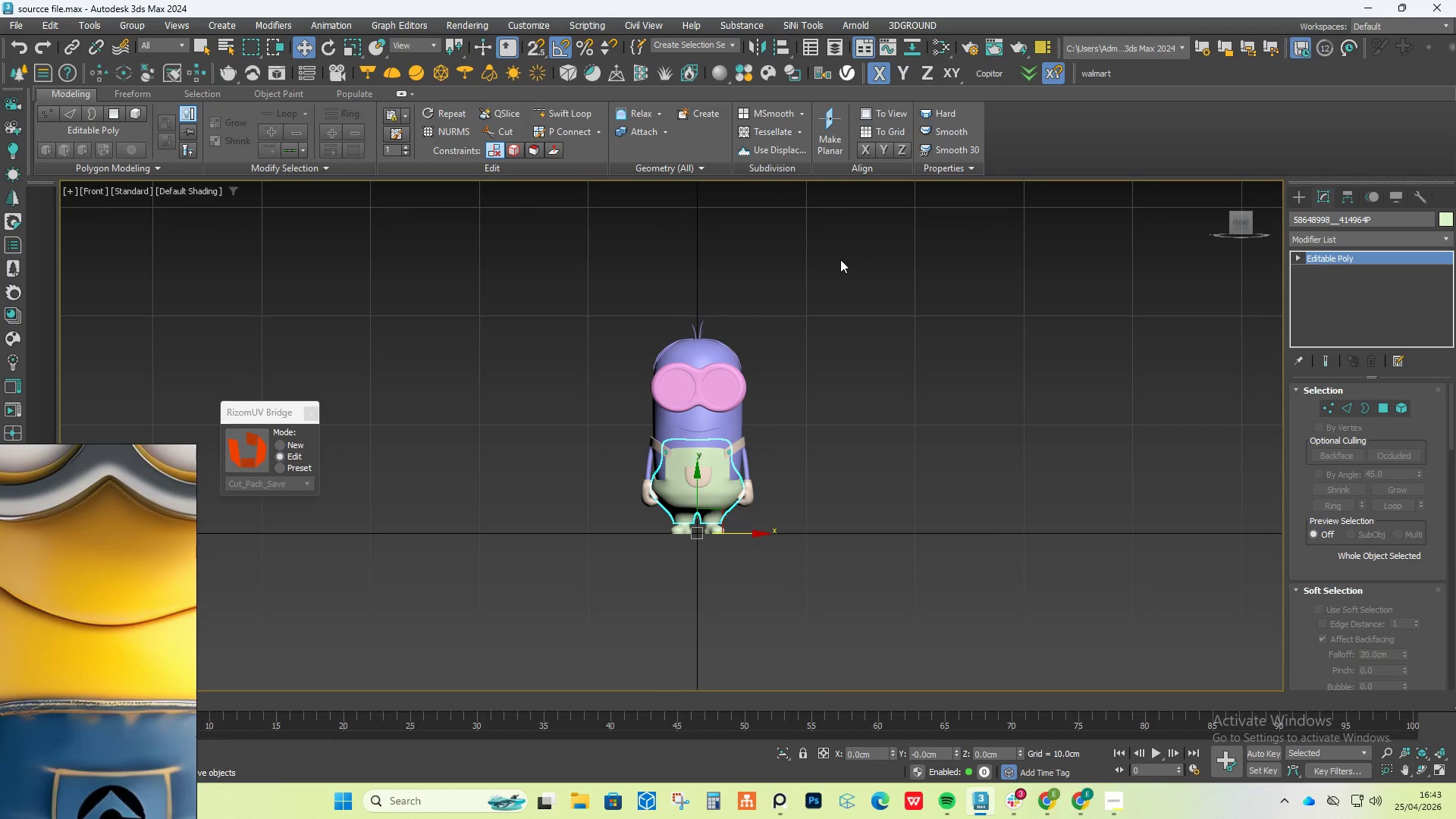 
left_click_drag(start_coordinate=[852, 276], to_coordinate=[617, 637])
 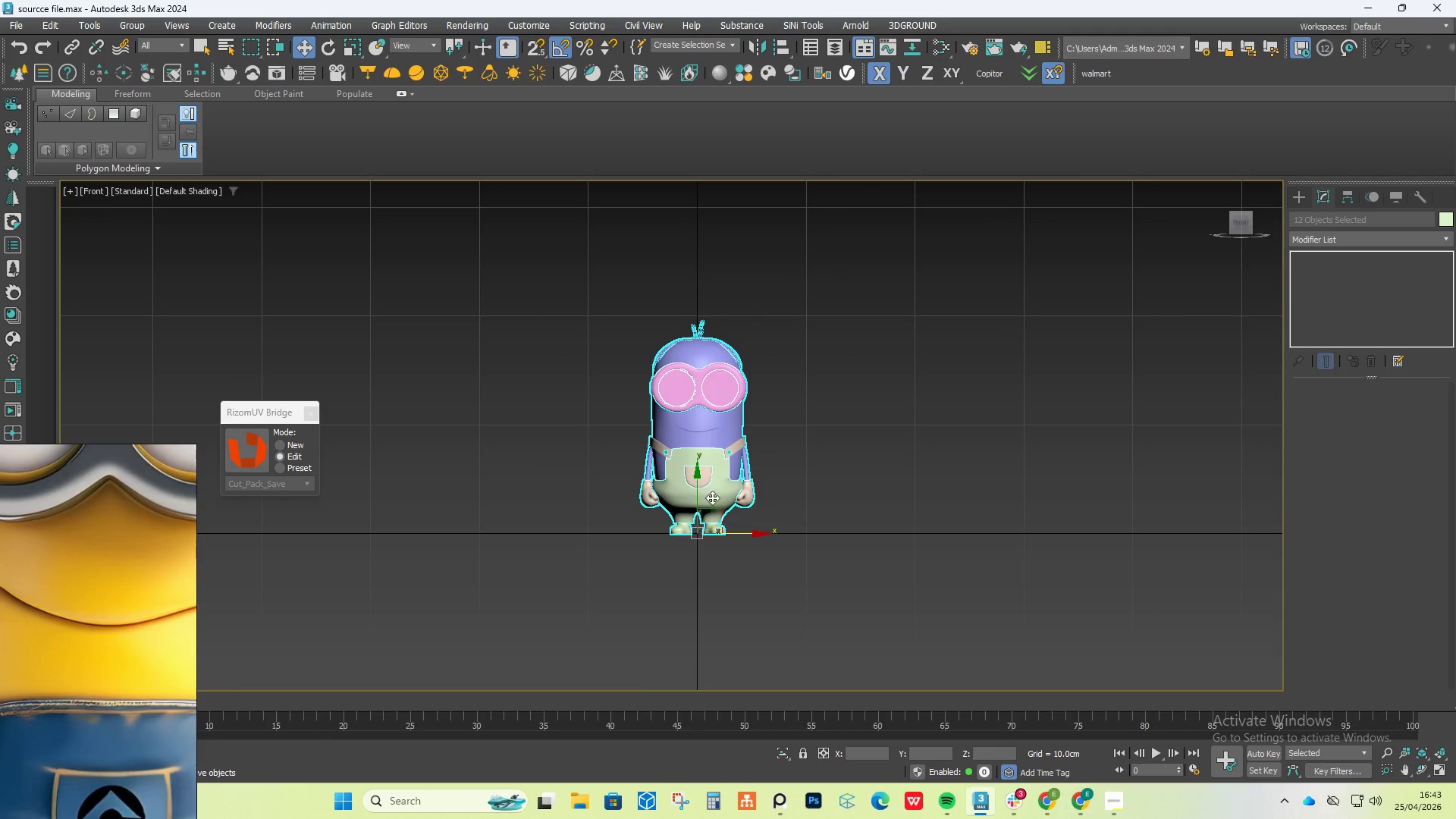 
right_click([712, 497])
 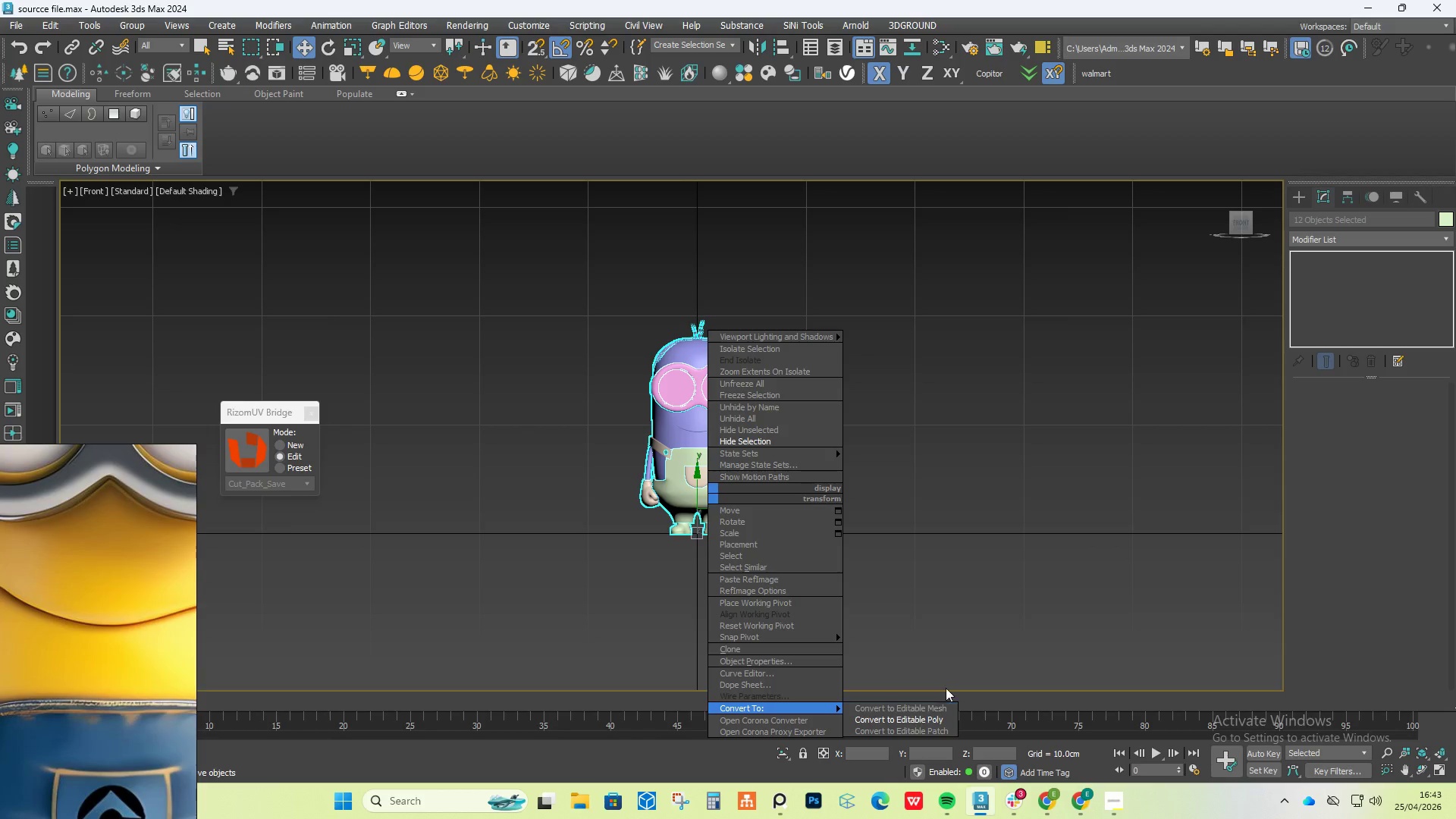 
left_click([916, 717])
 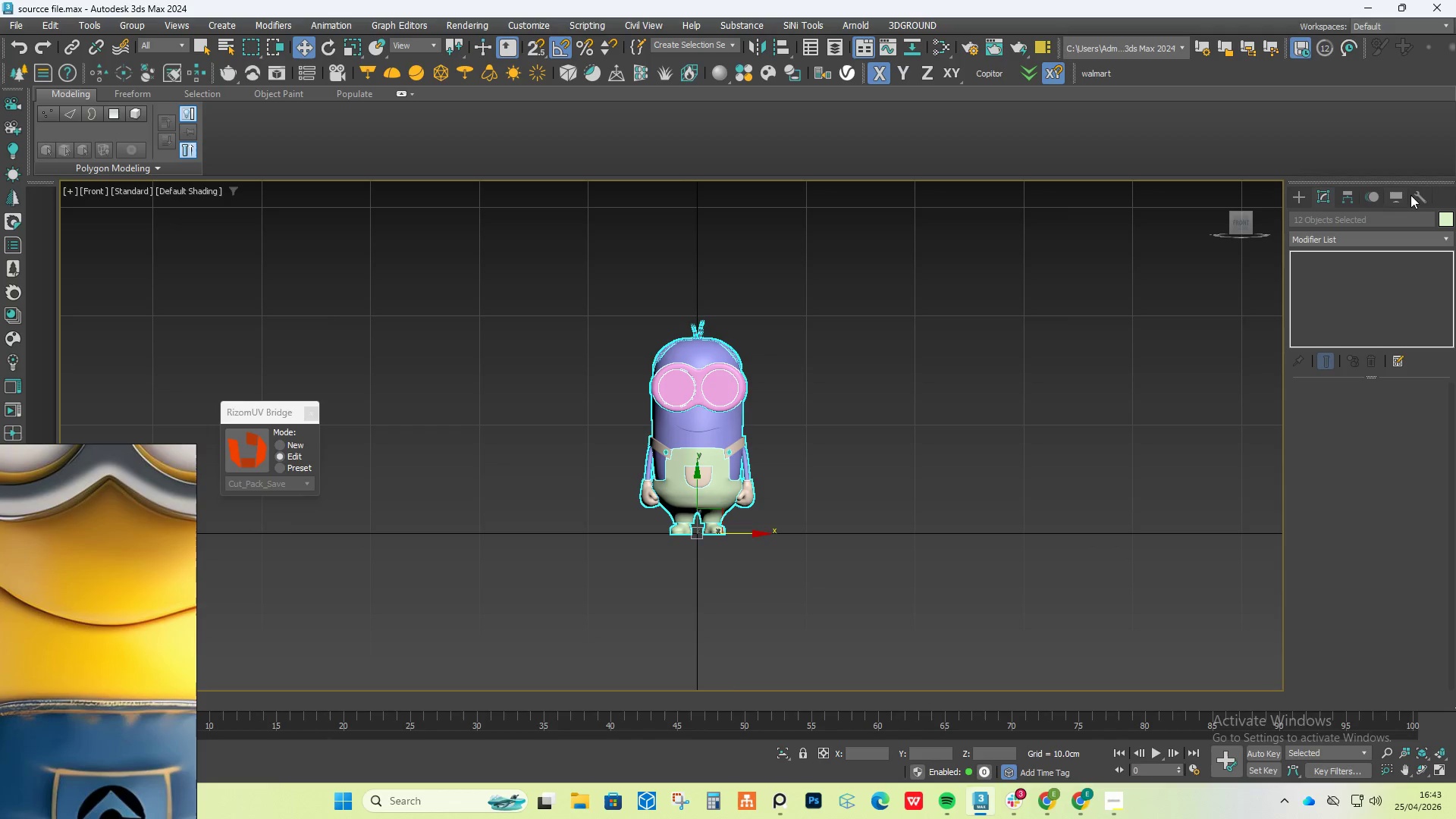 
left_click([1426, 205])
 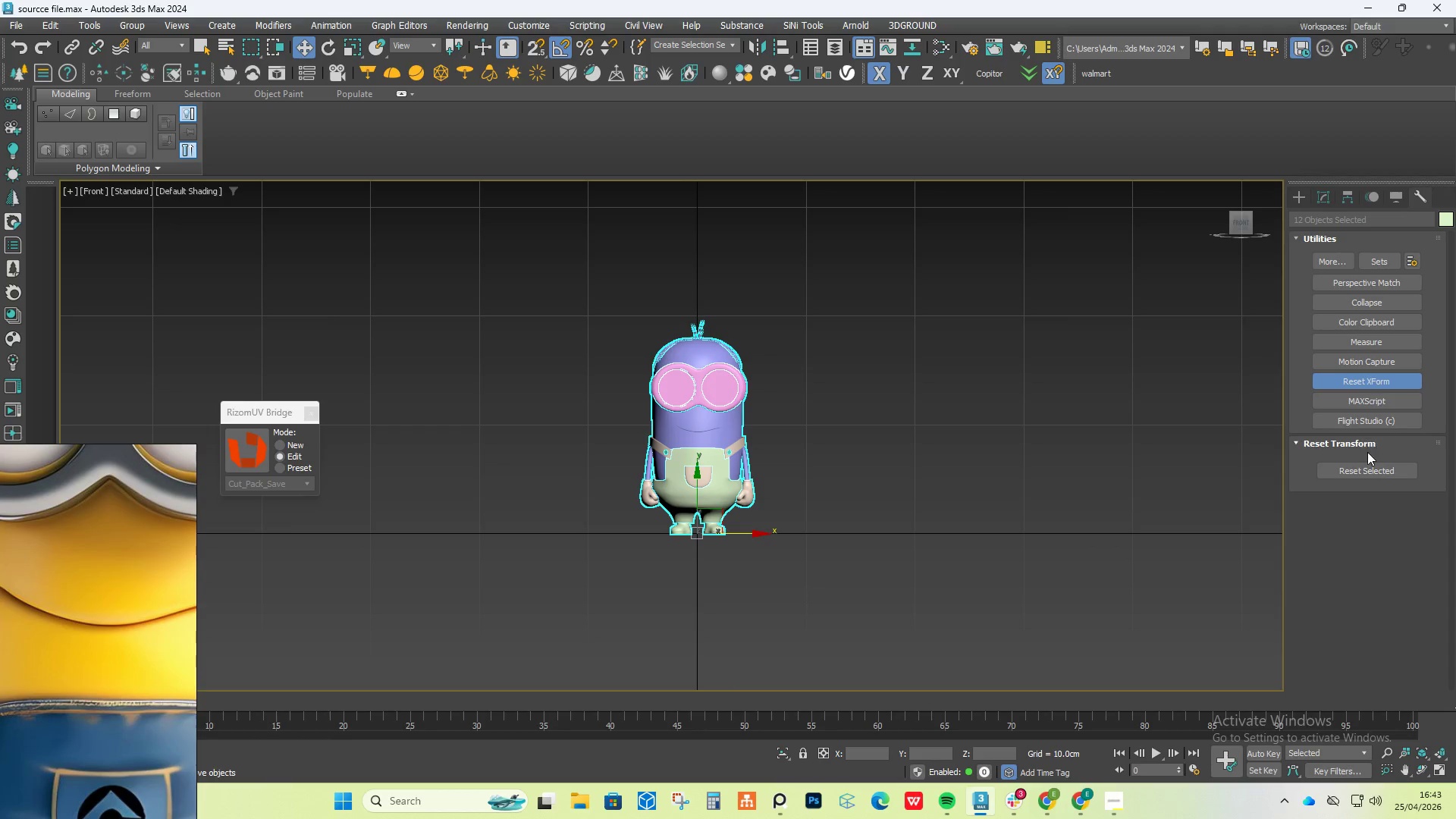 
left_click([1370, 469])
 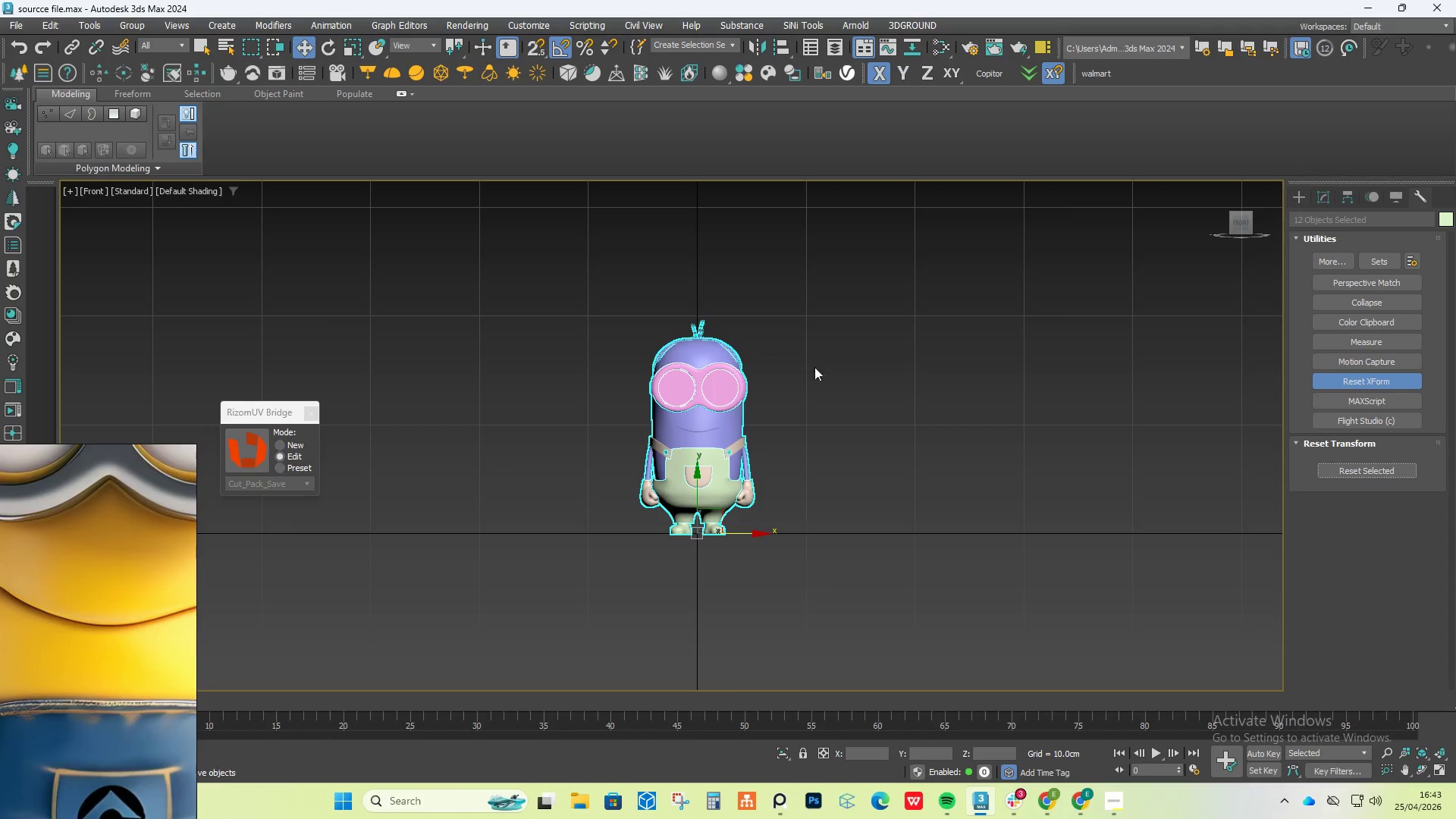 
right_click([694, 444])
 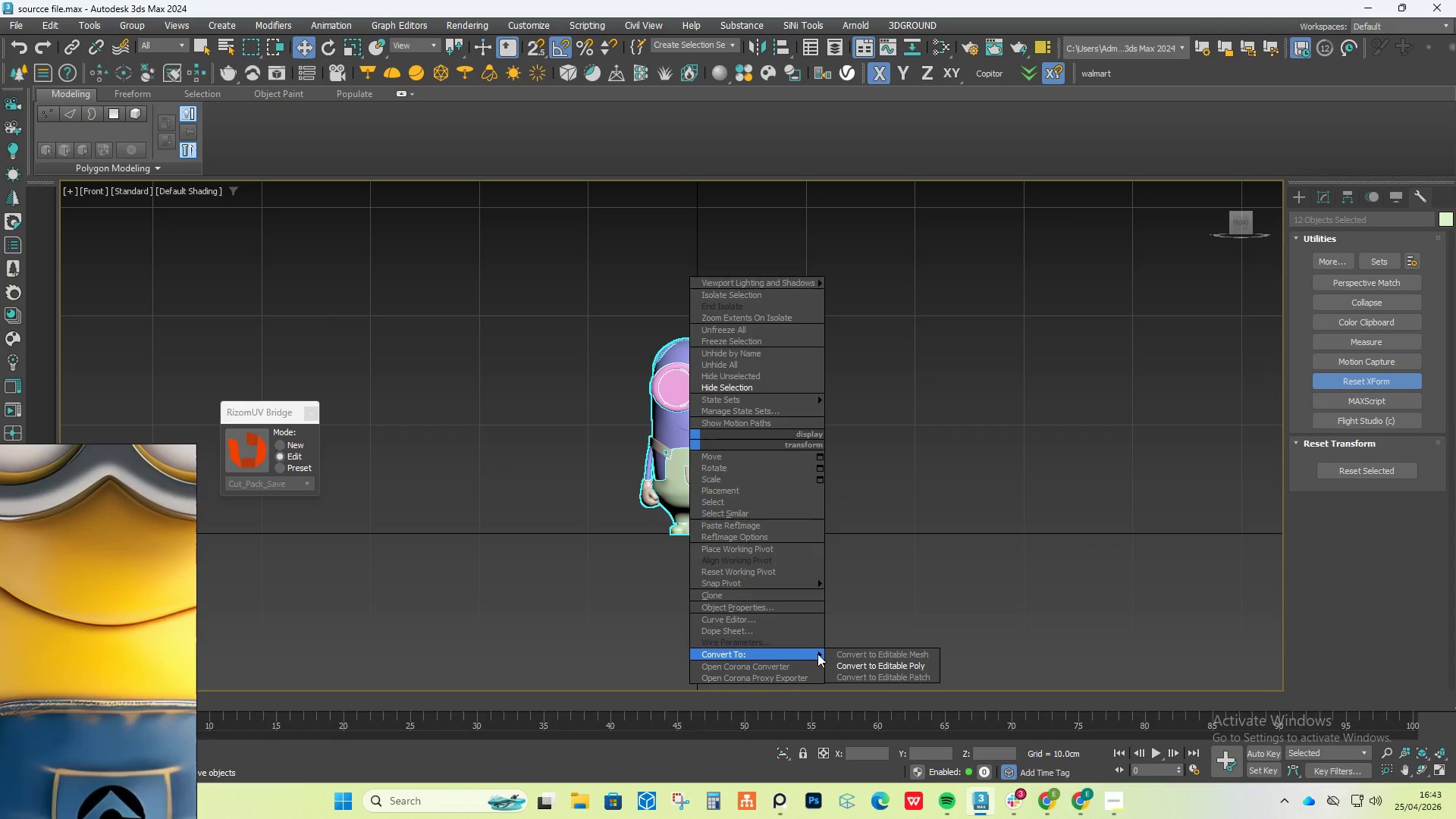 
left_click([853, 667])
 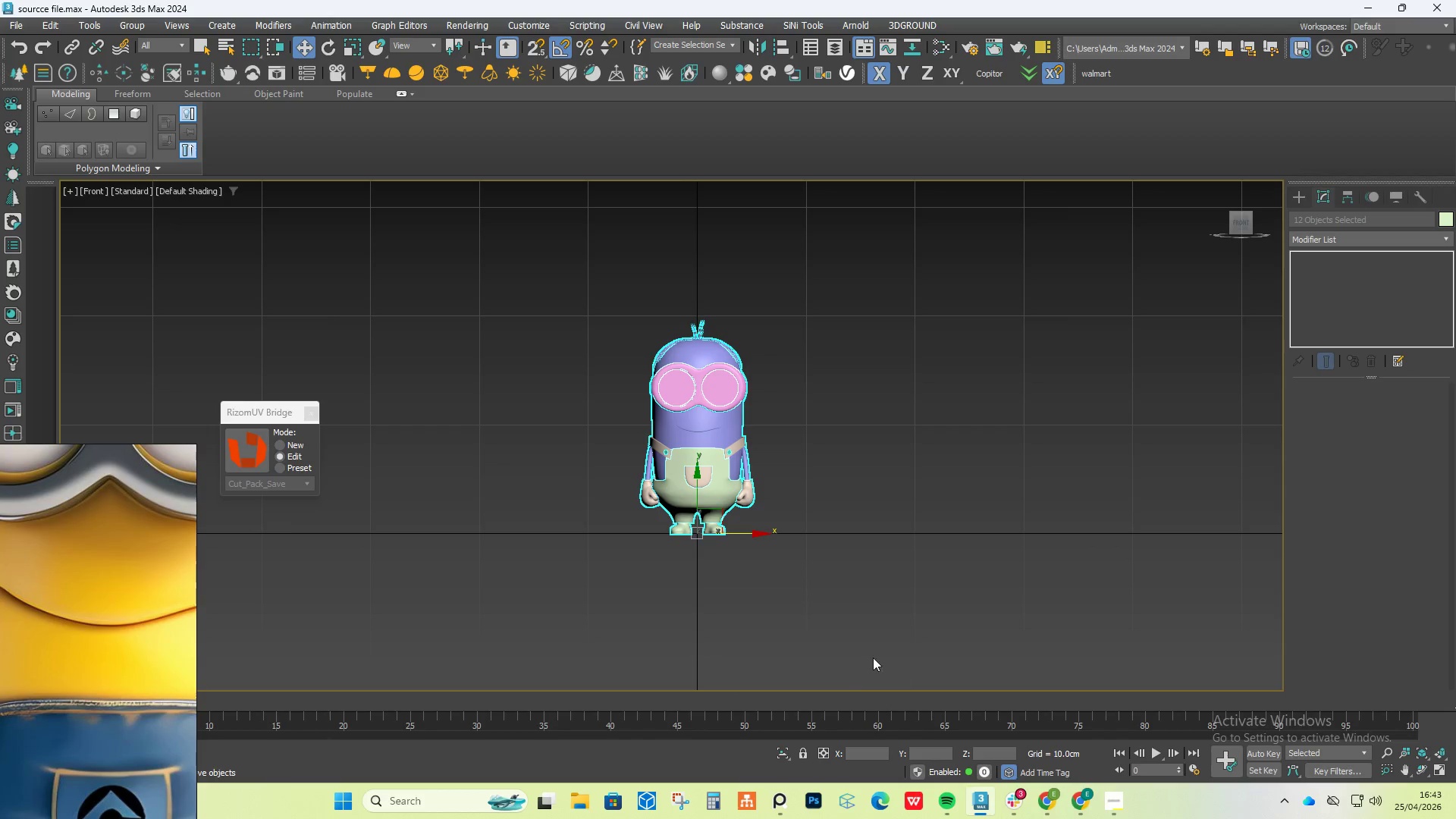 
left_click([1127, 795])